 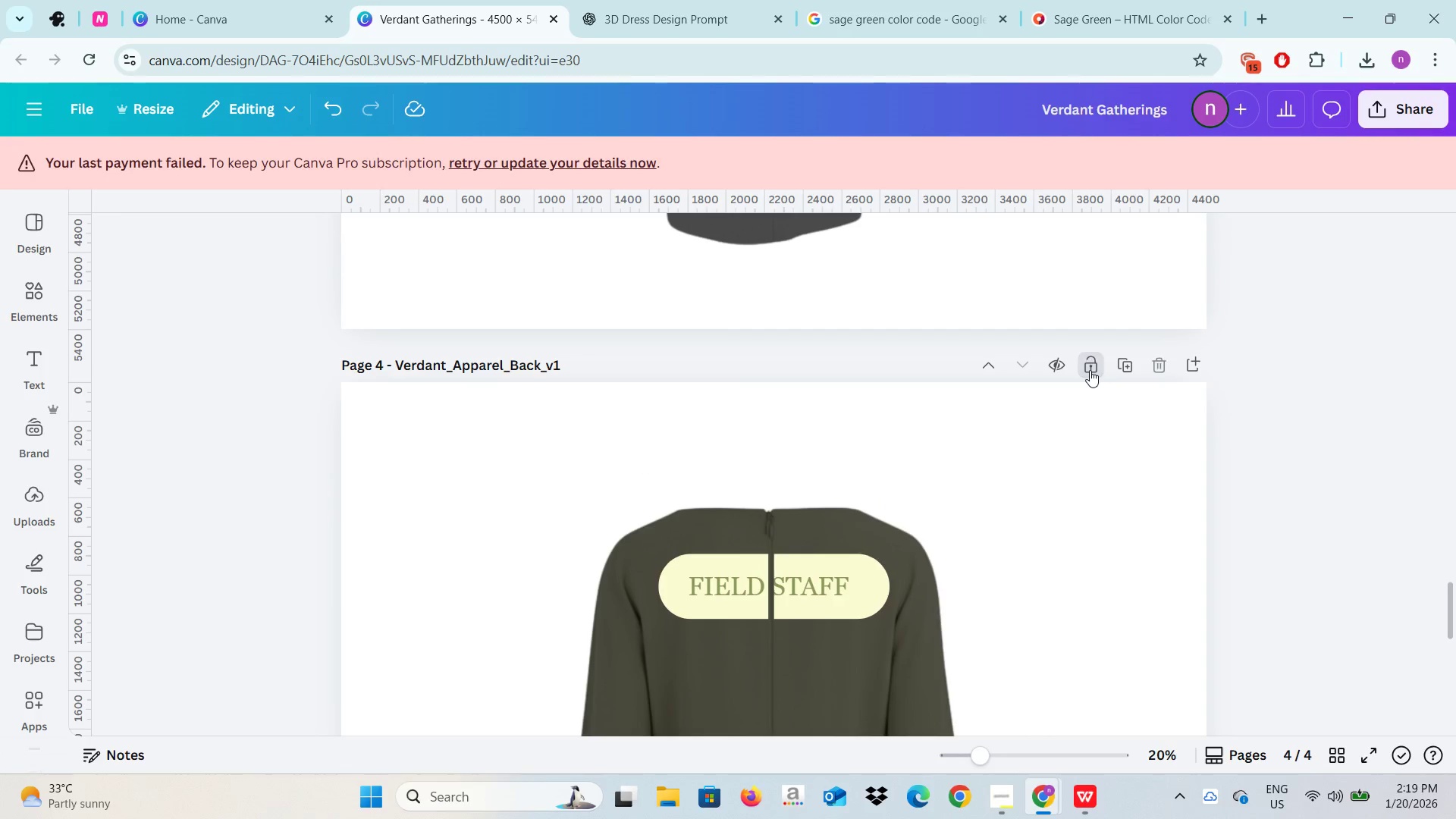 
left_click([1226, 419])
 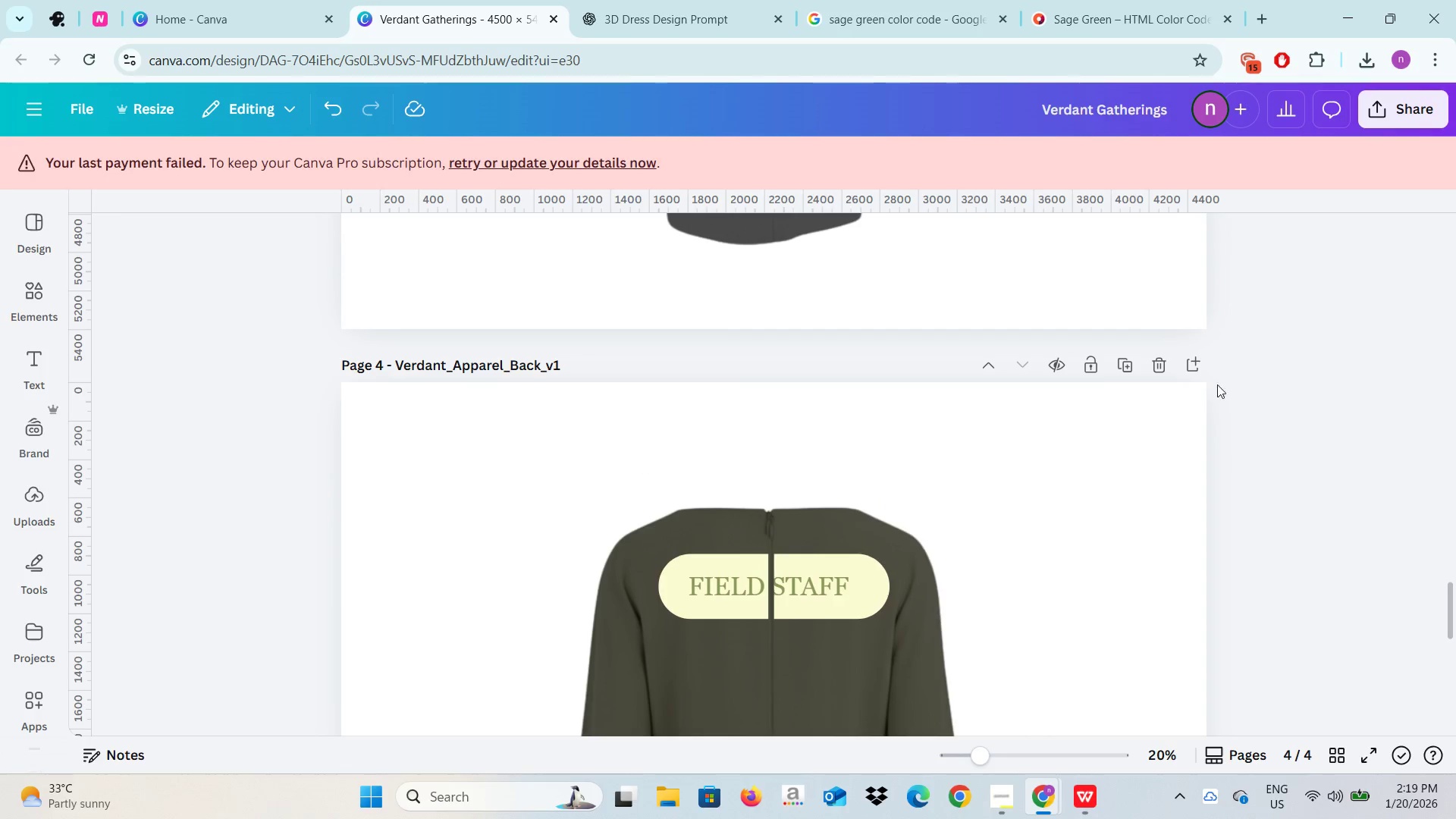 
mouse_move([1153, 392])
 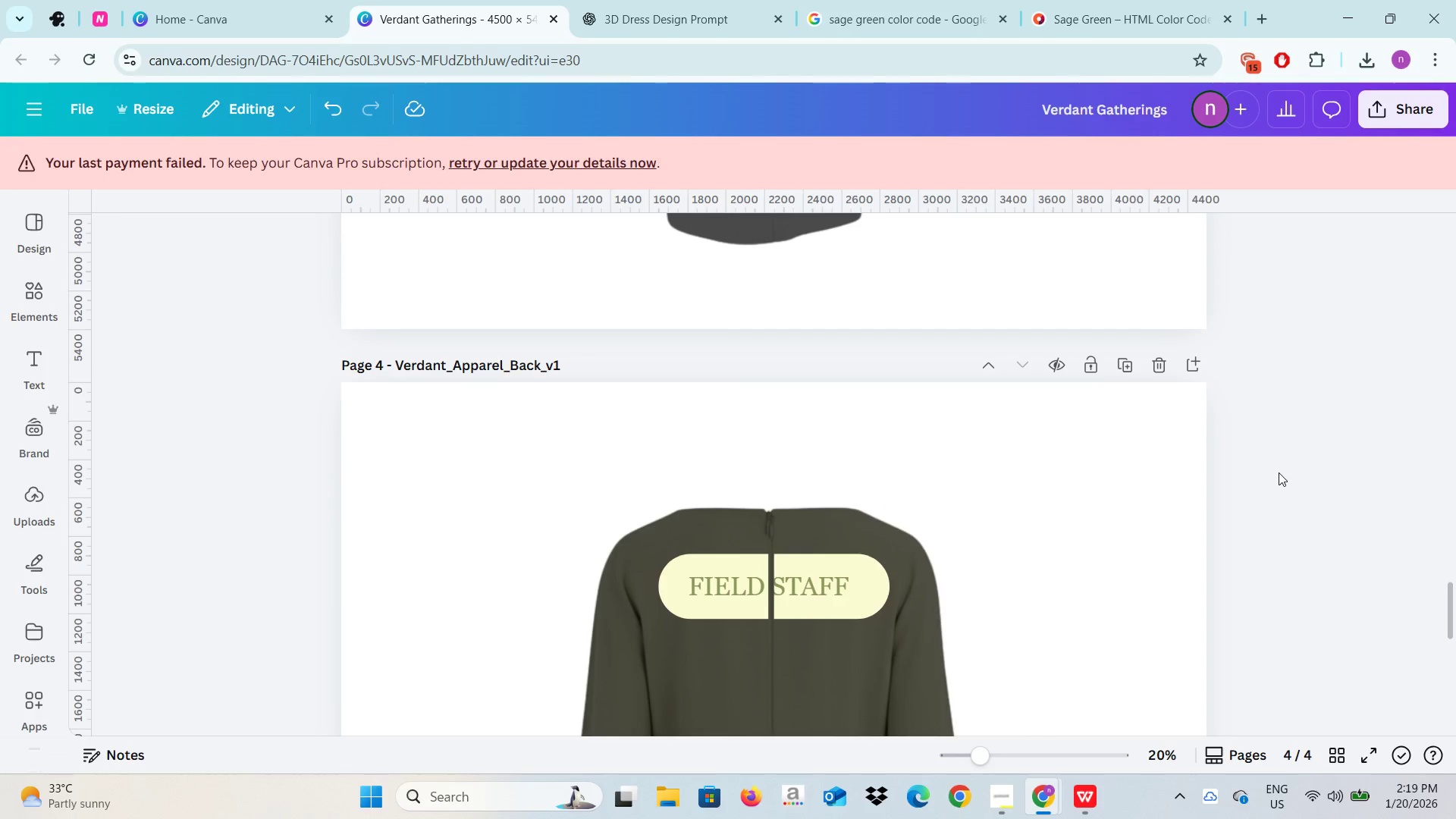 
left_click([1279, 472])
 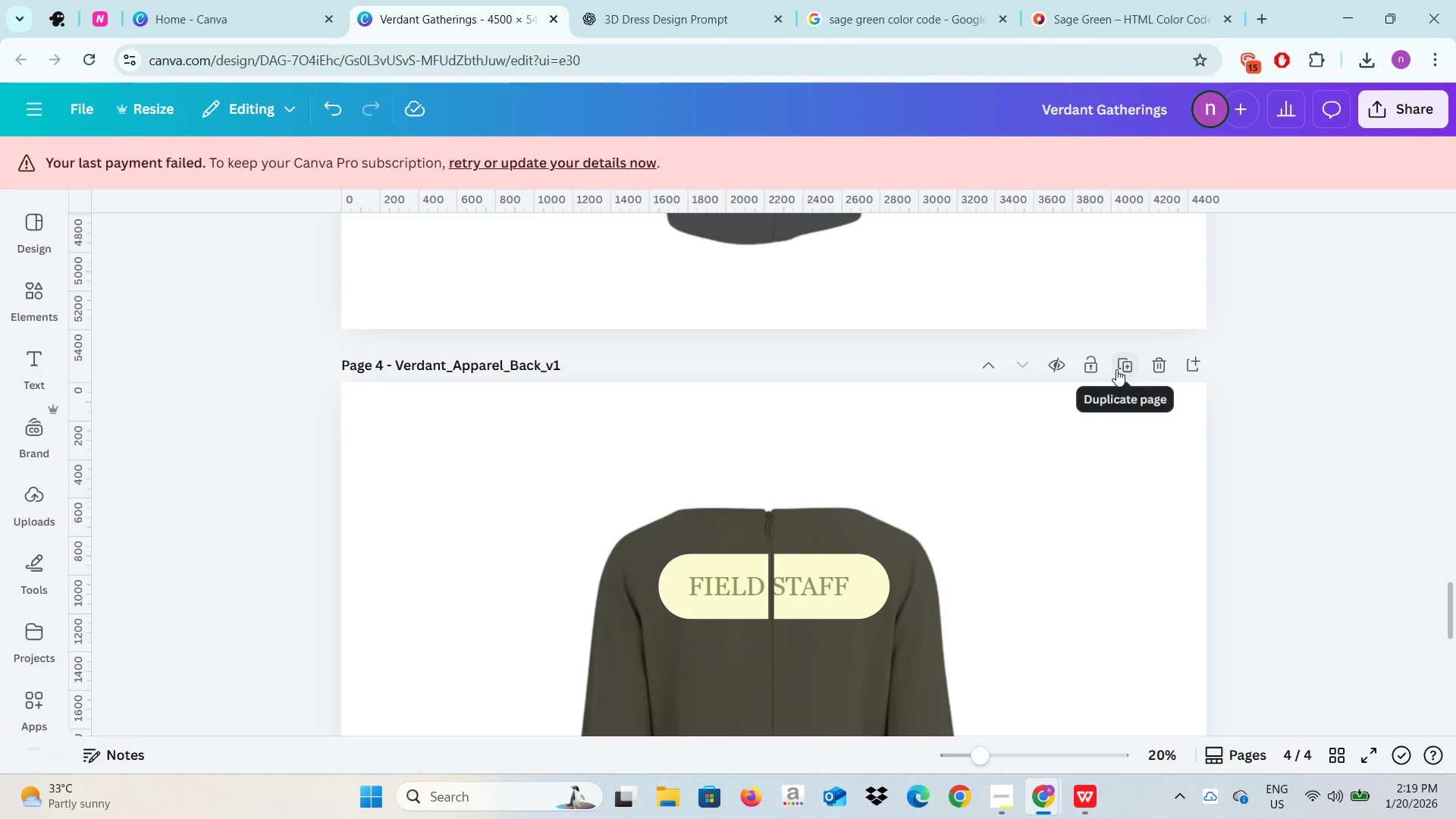 
left_click([1116, 369])
 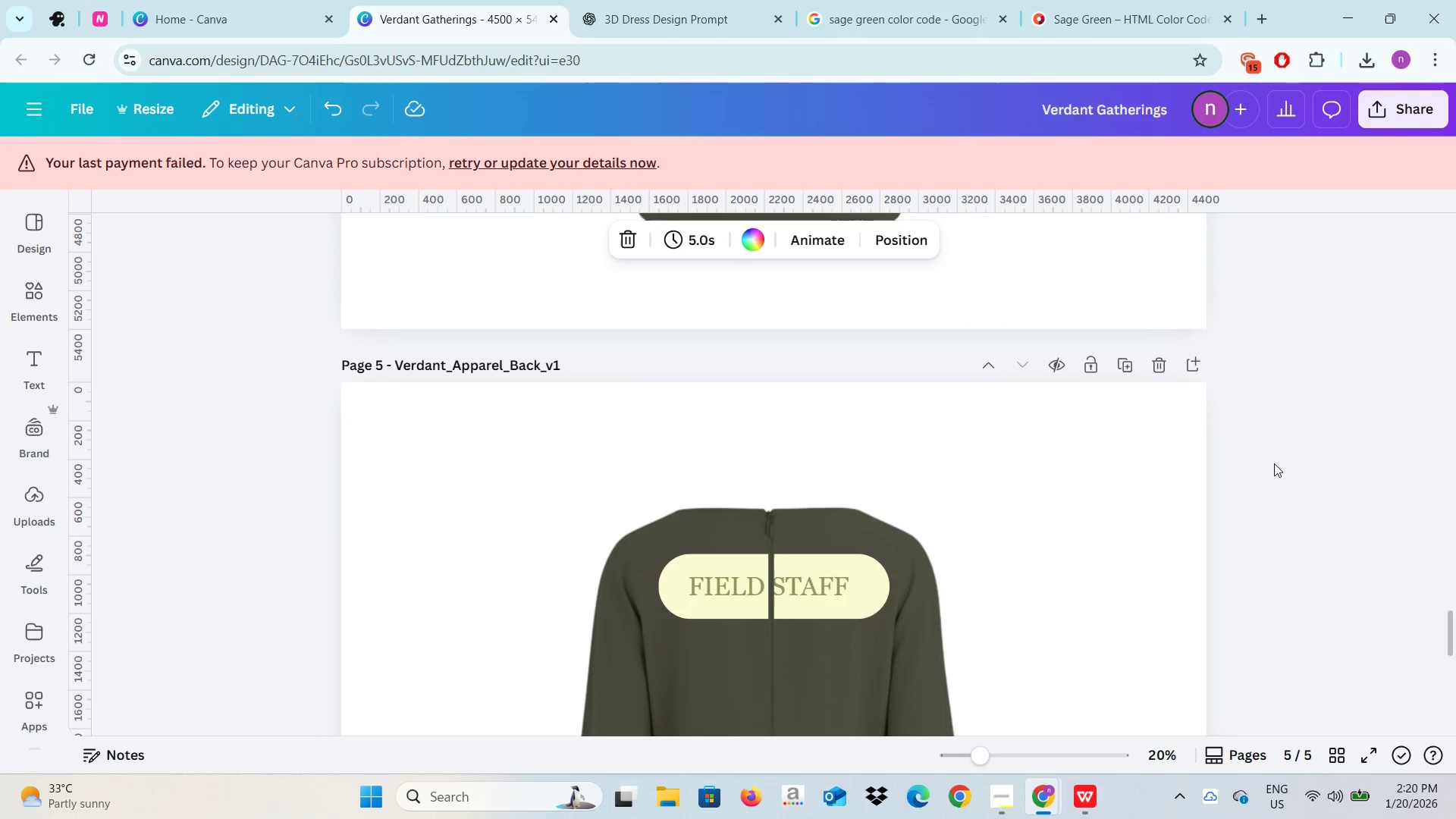 
scroll: coordinate [1246, 463], scroll_direction: up, amount: 49.0
 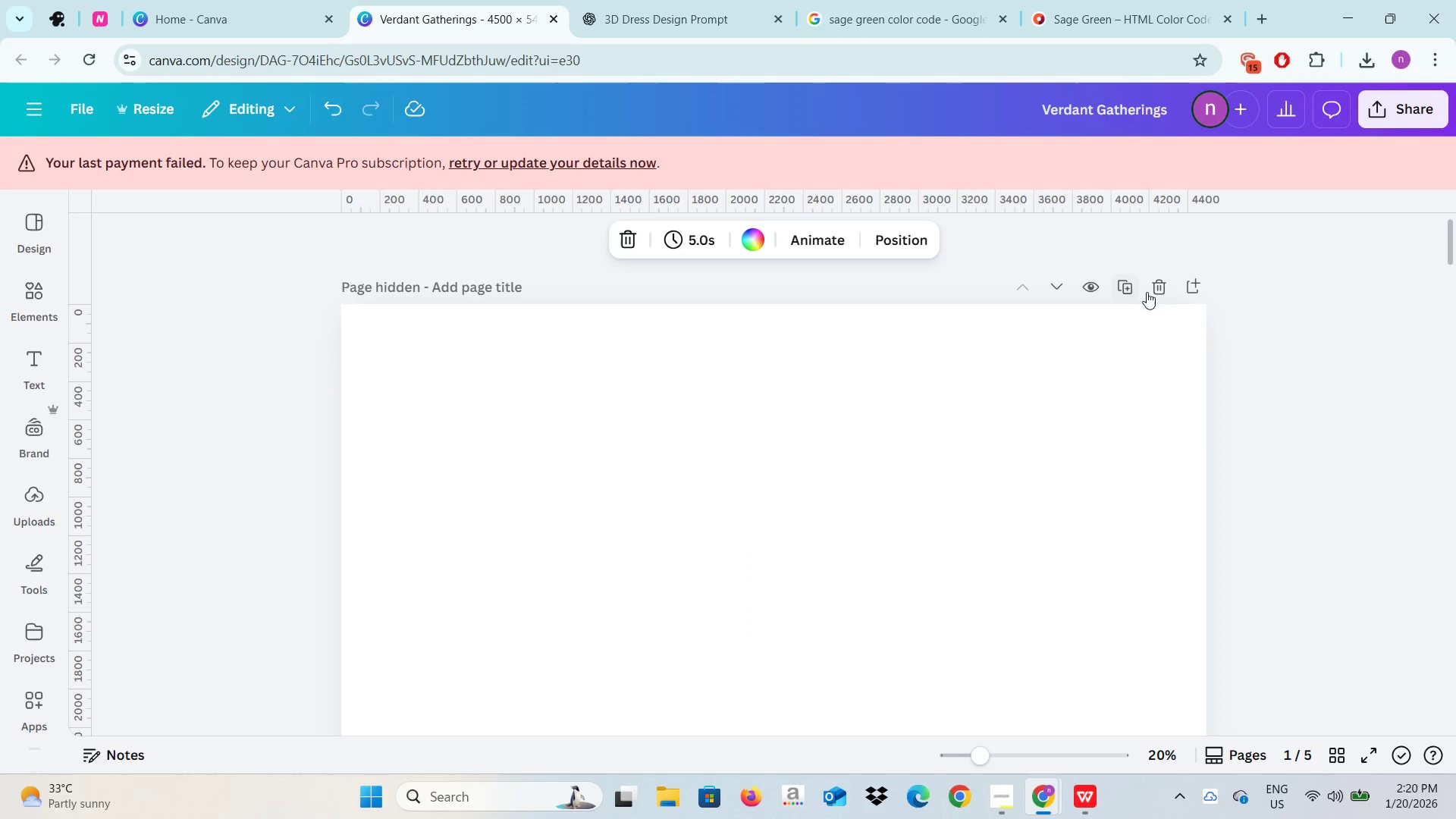 
left_click([1150, 289])
 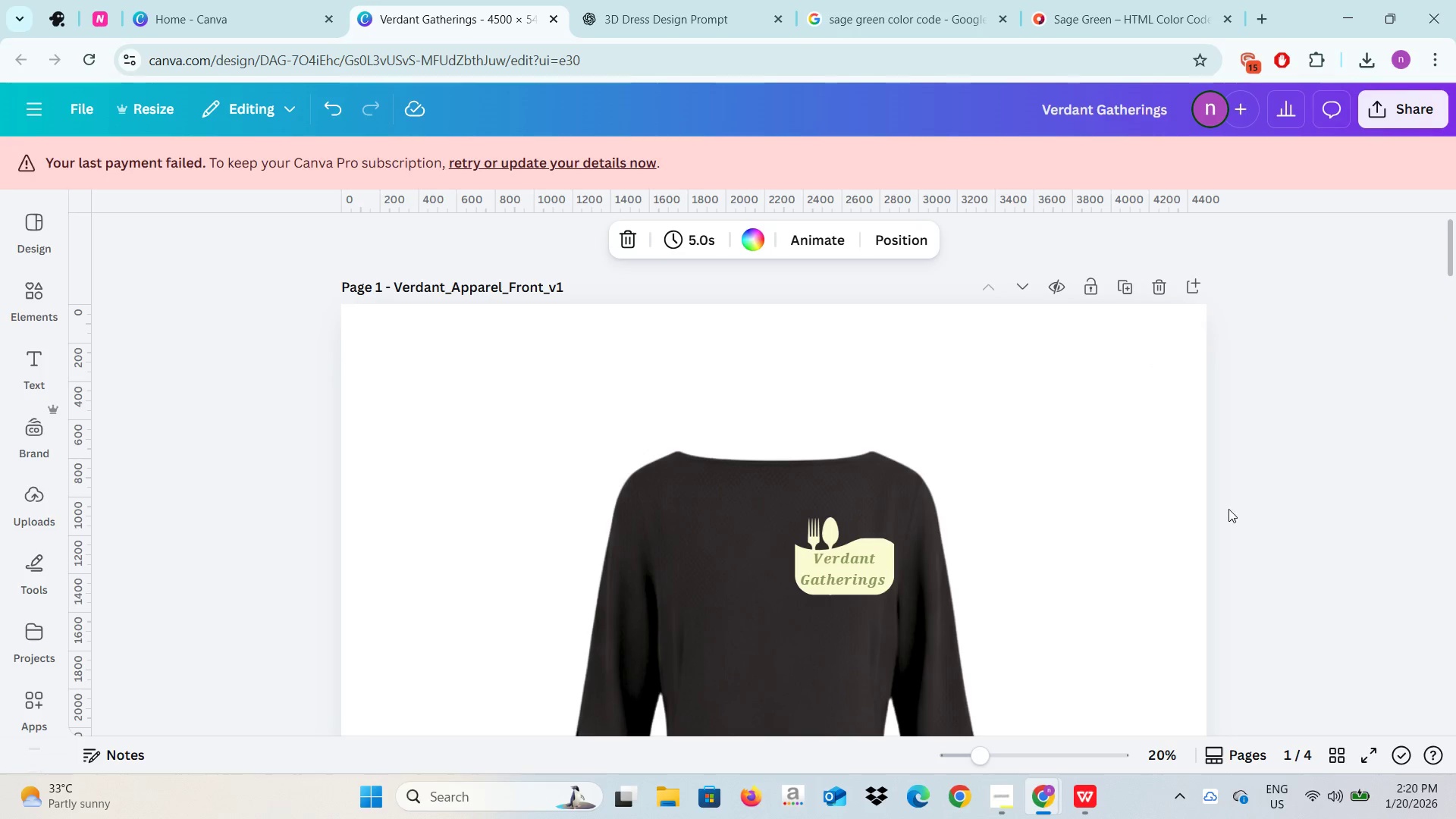 
scroll: coordinate [1403, 424], scroll_direction: down, amount: 44.0
 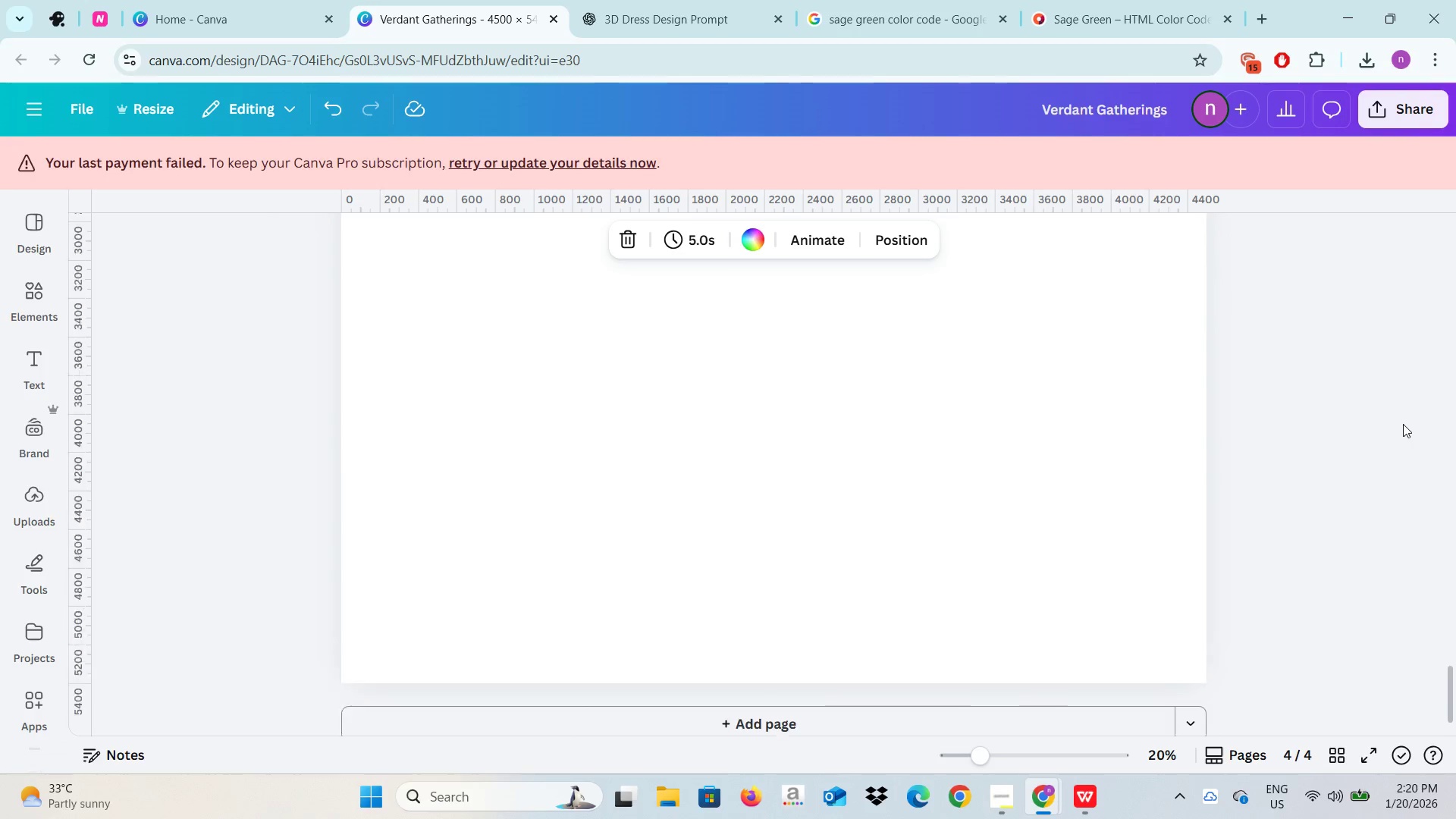 
scroll: coordinate [1403, 424], scroll_direction: up, amount: 9.0
 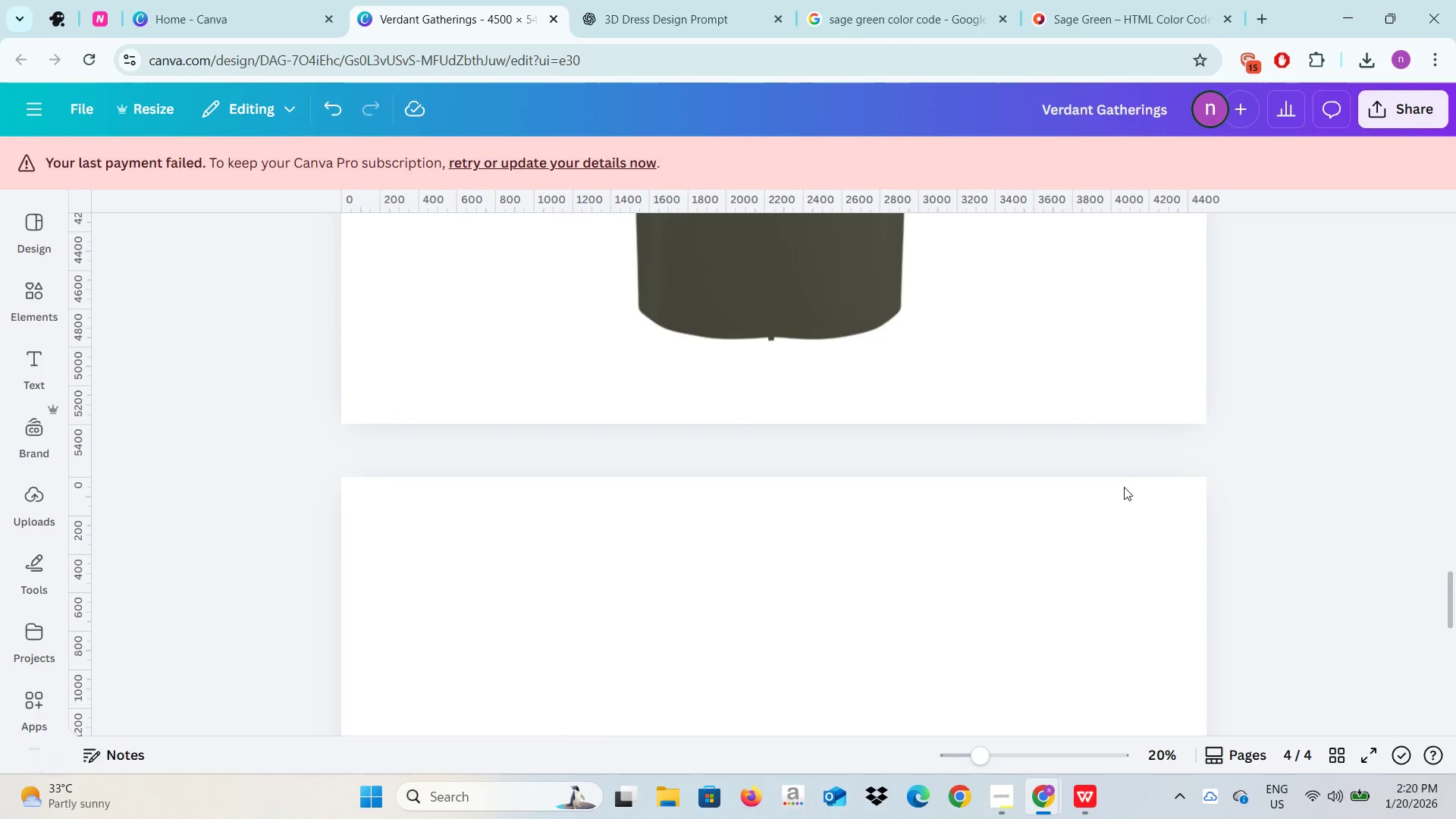 
left_click([1114, 520])
 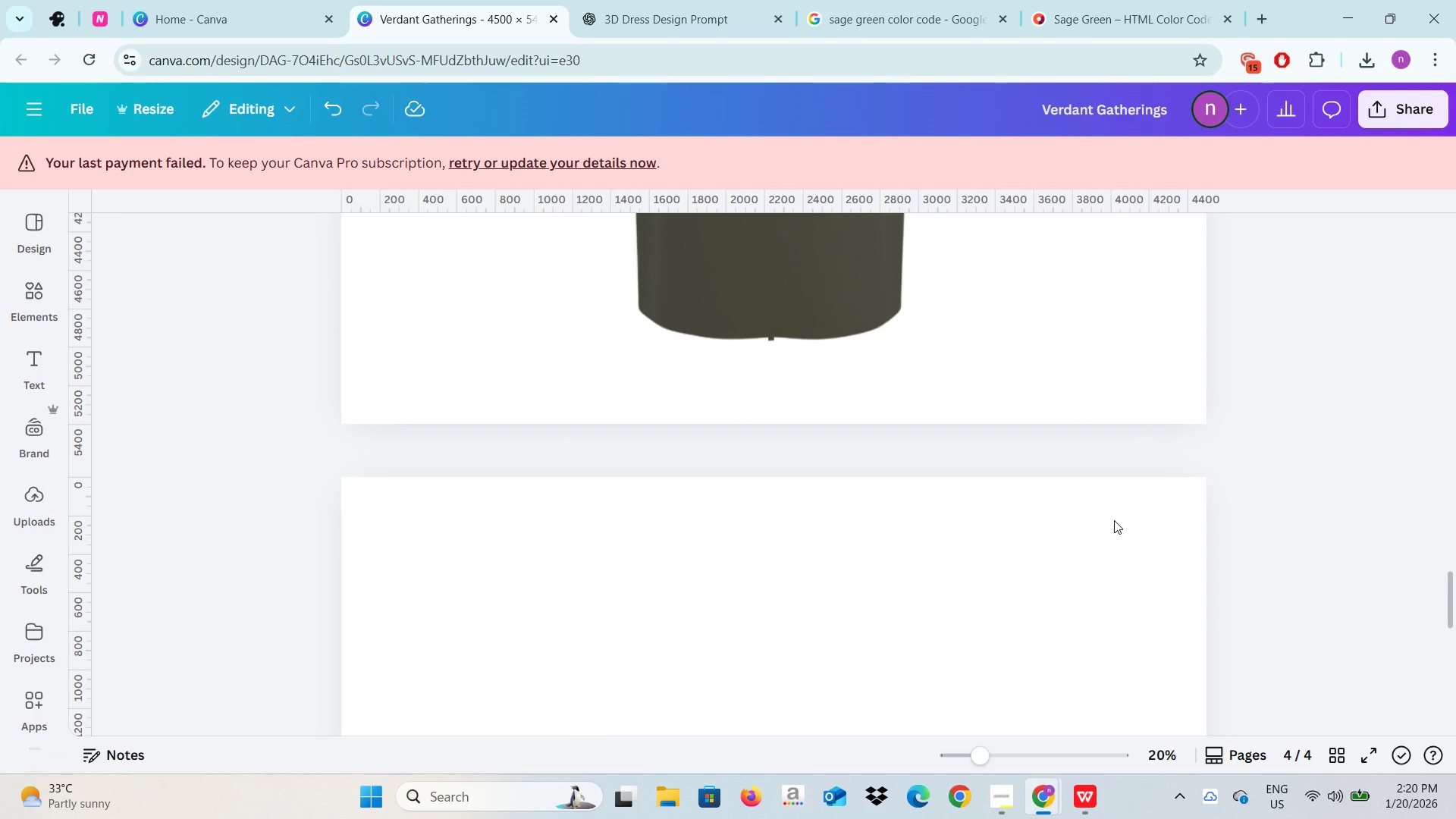 
left_click([1114, 520])
 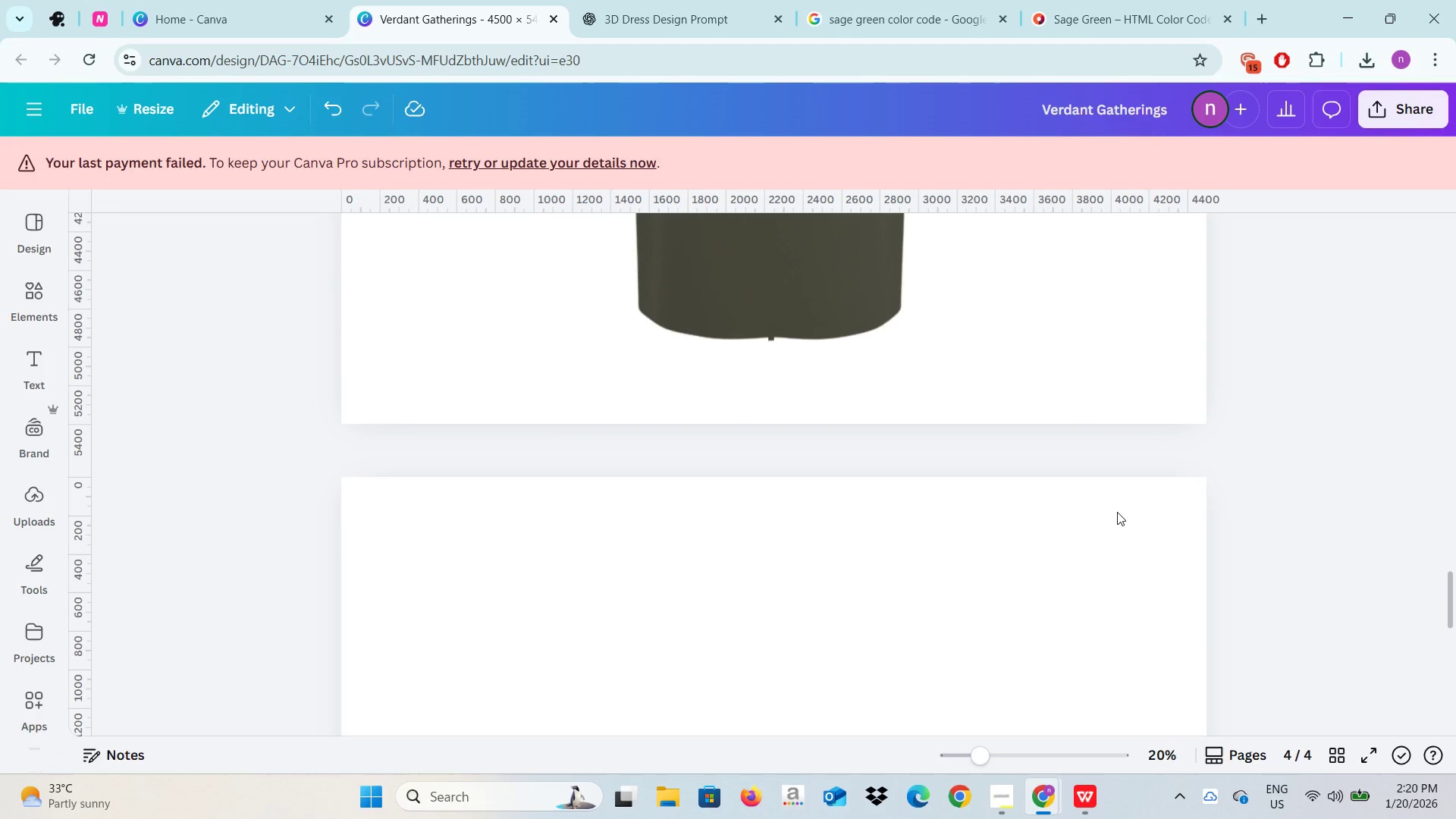 
left_click([1117, 512])
 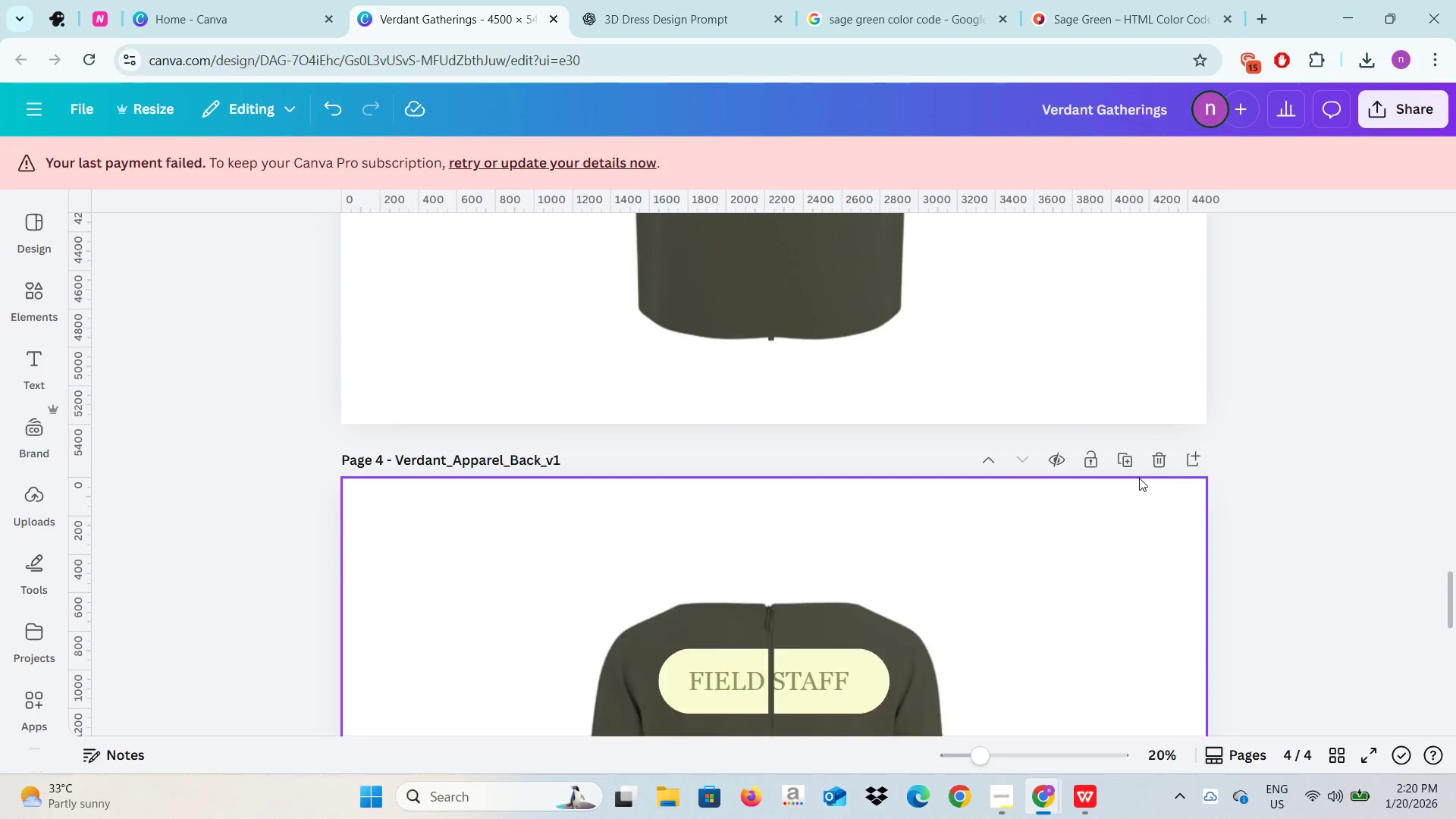 
left_click([1139, 478])
 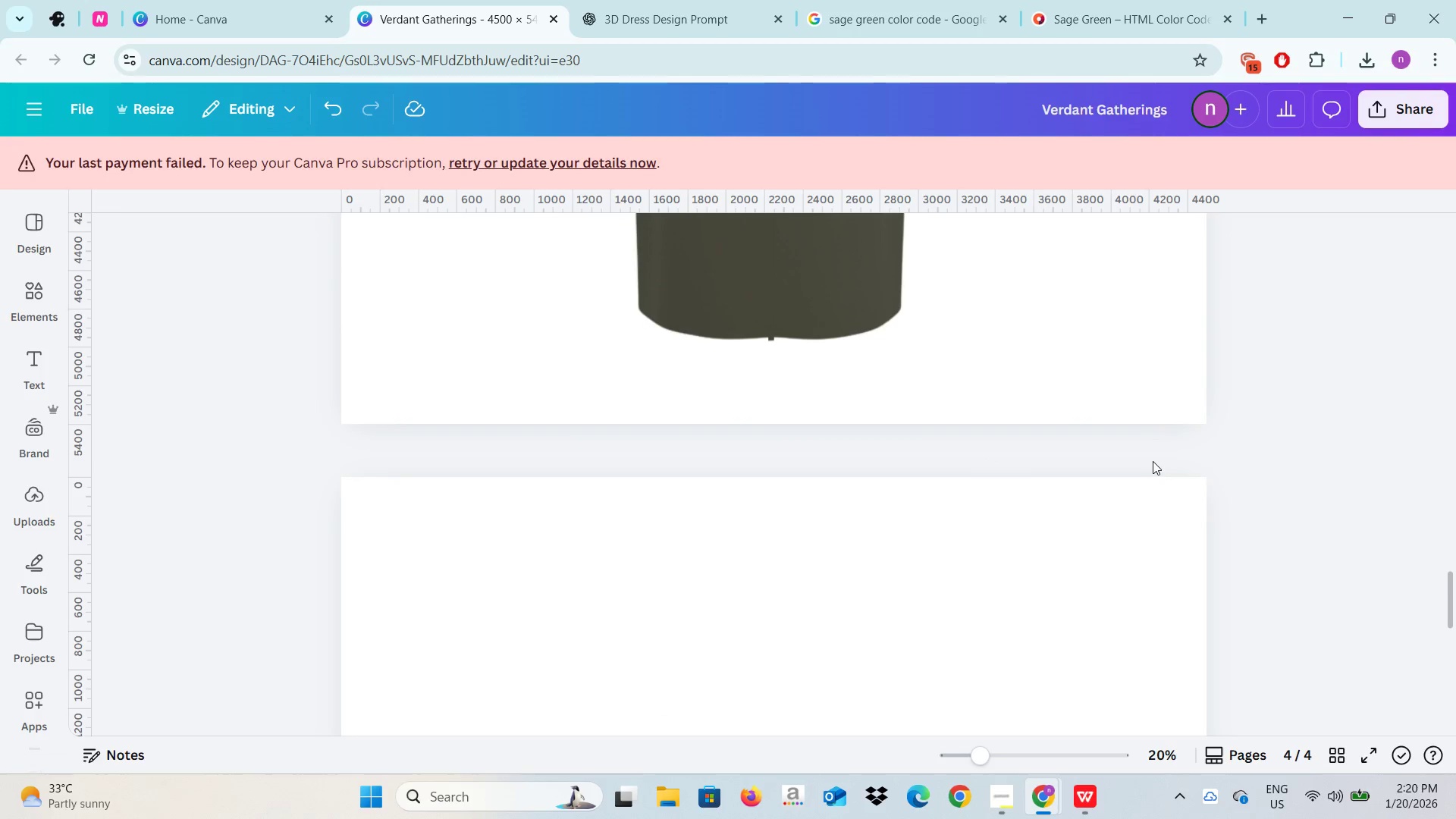 
double_click([1153, 461])
 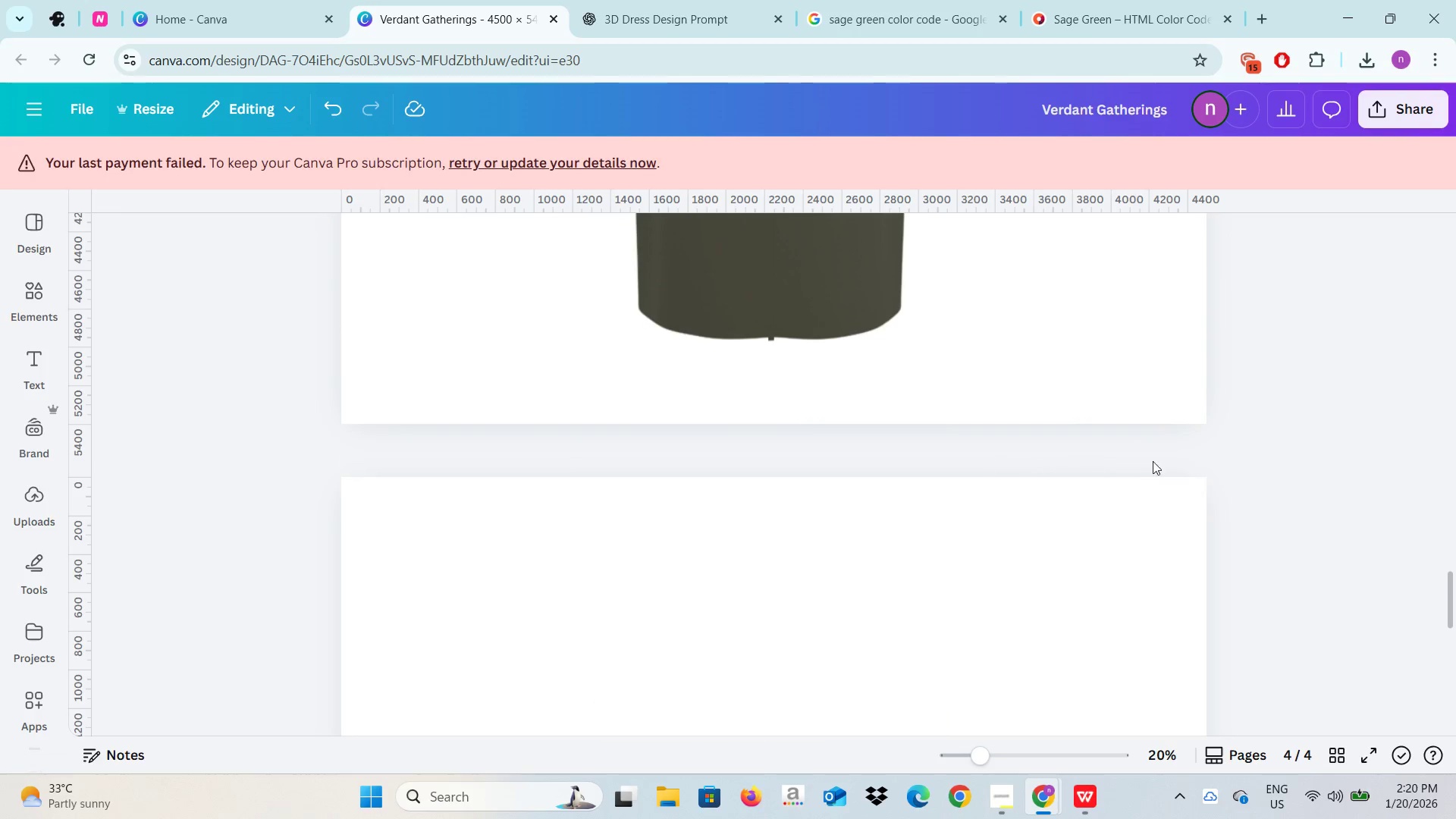 
double_click([1153, 461])
 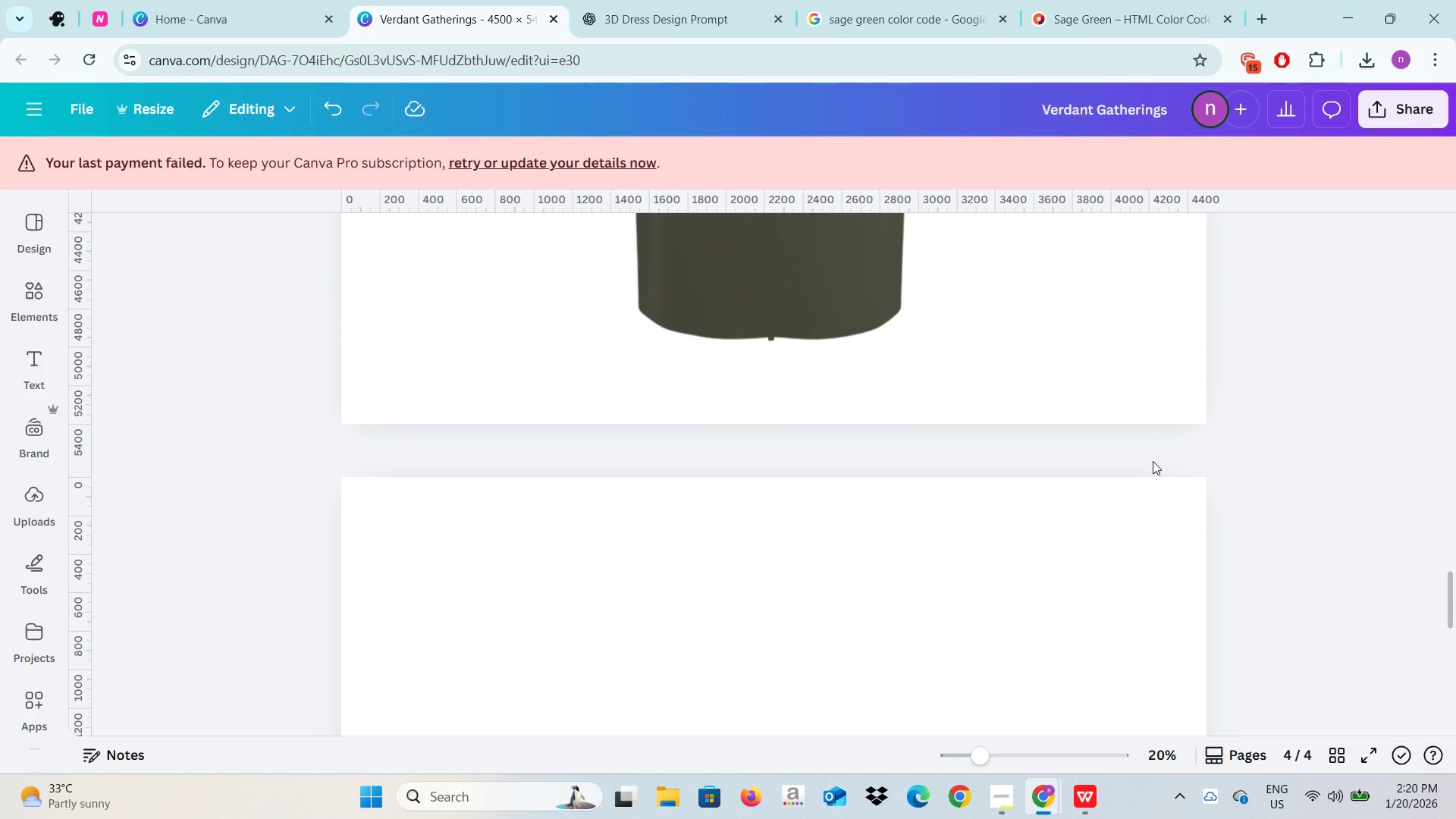 
triple_click([1153, 461])
 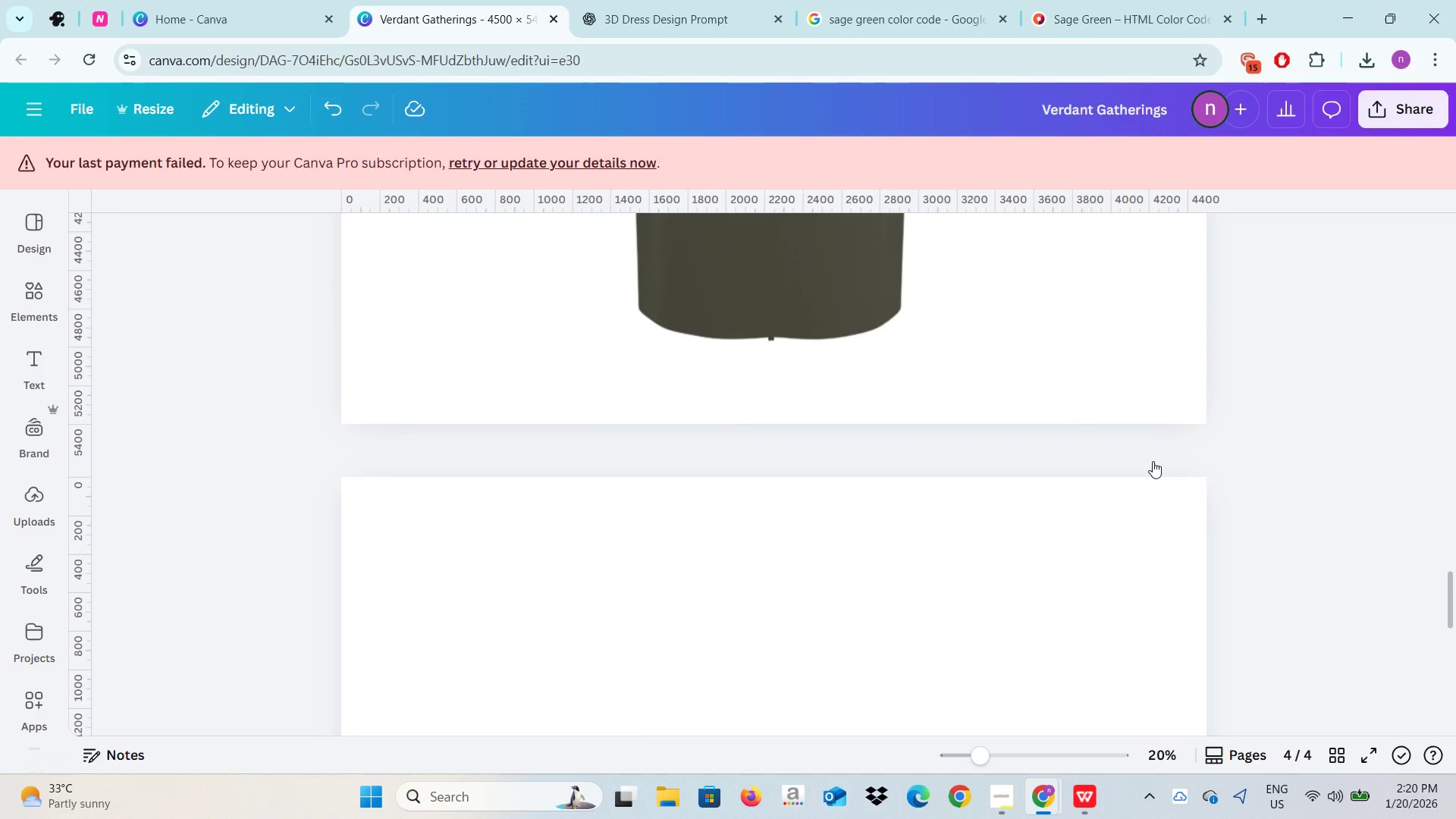 
triple_click([1153, 461])
 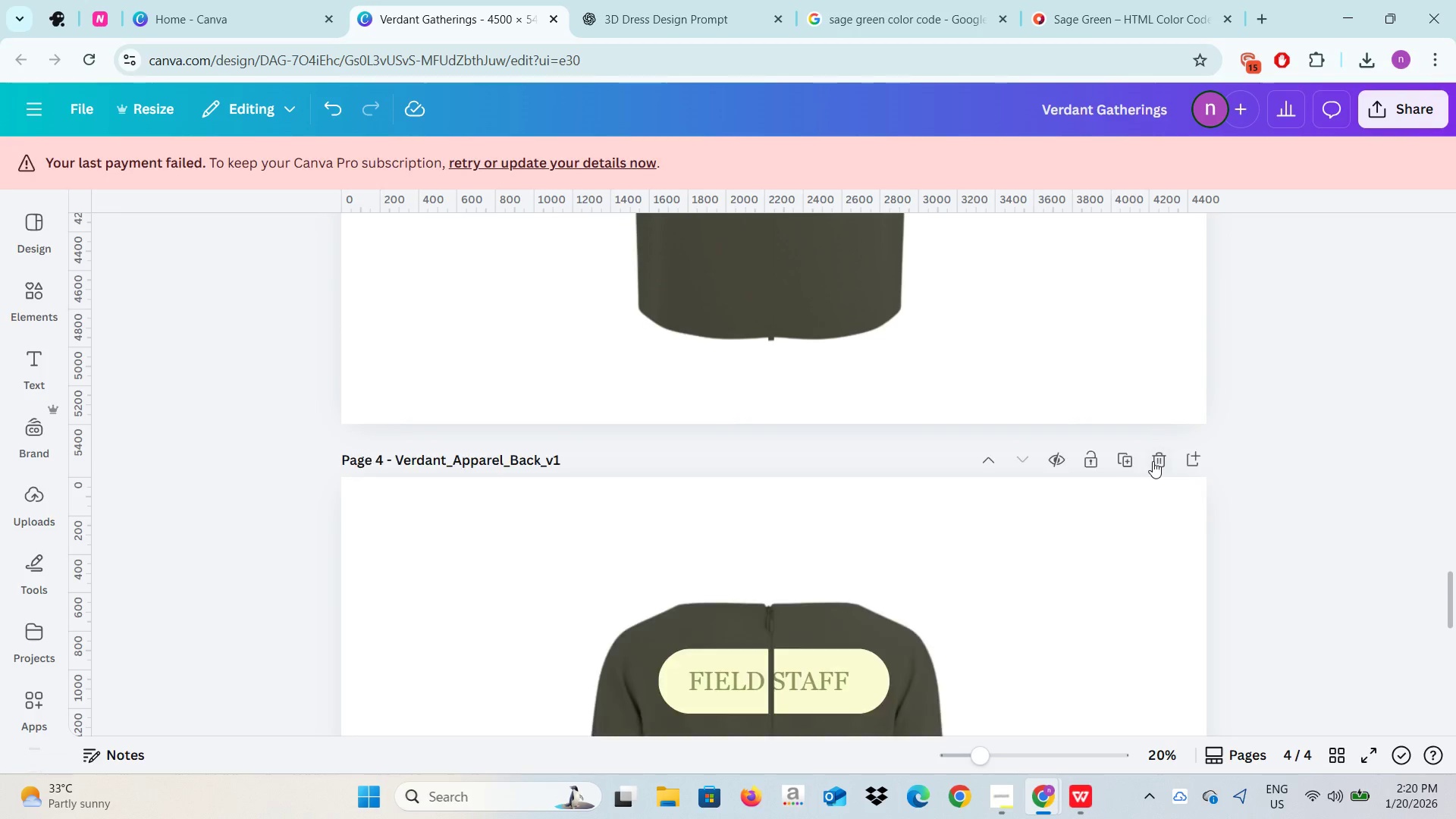 
triple_click([1153, 461])
 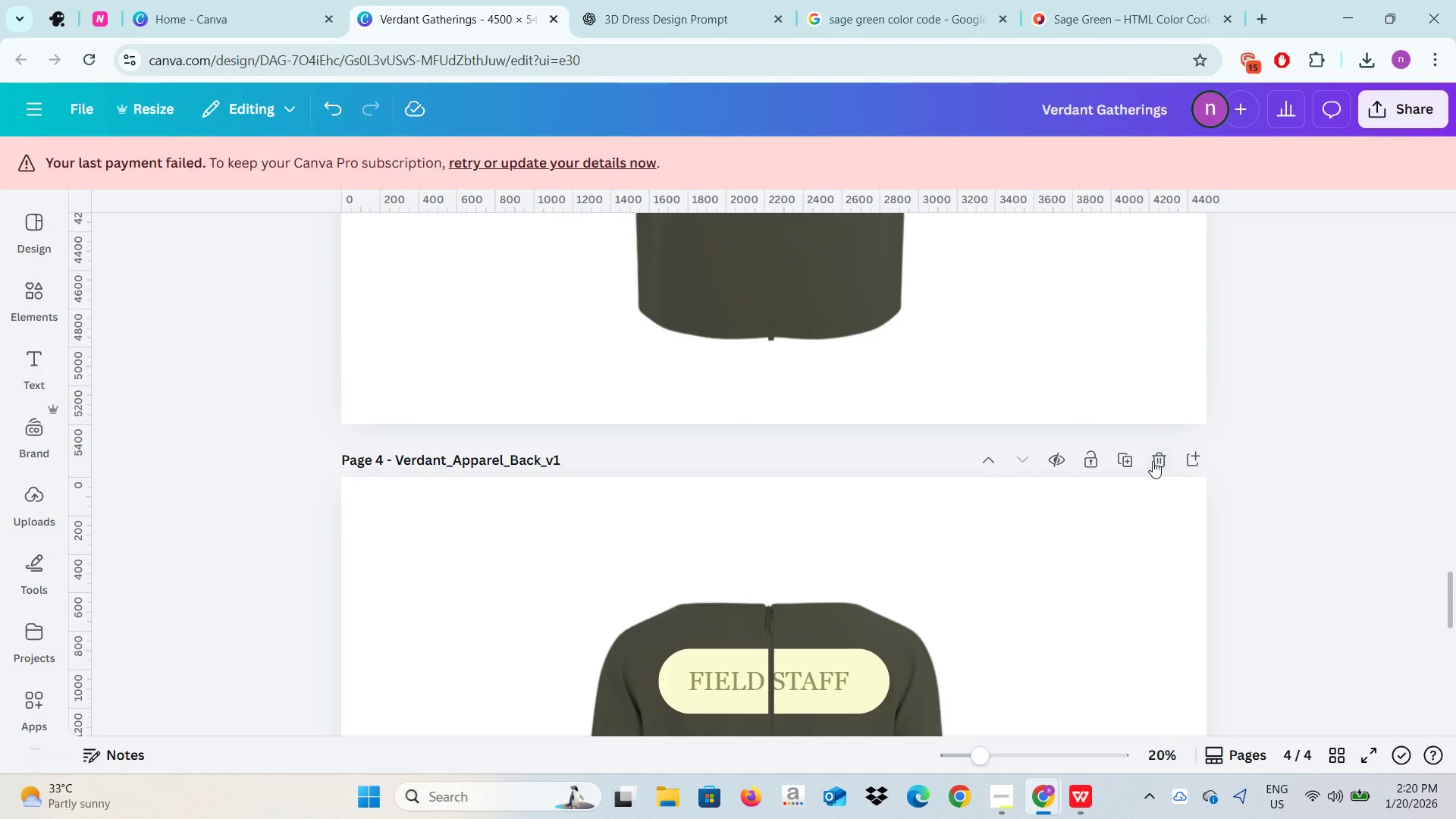 
triple_click([1153, 461])
 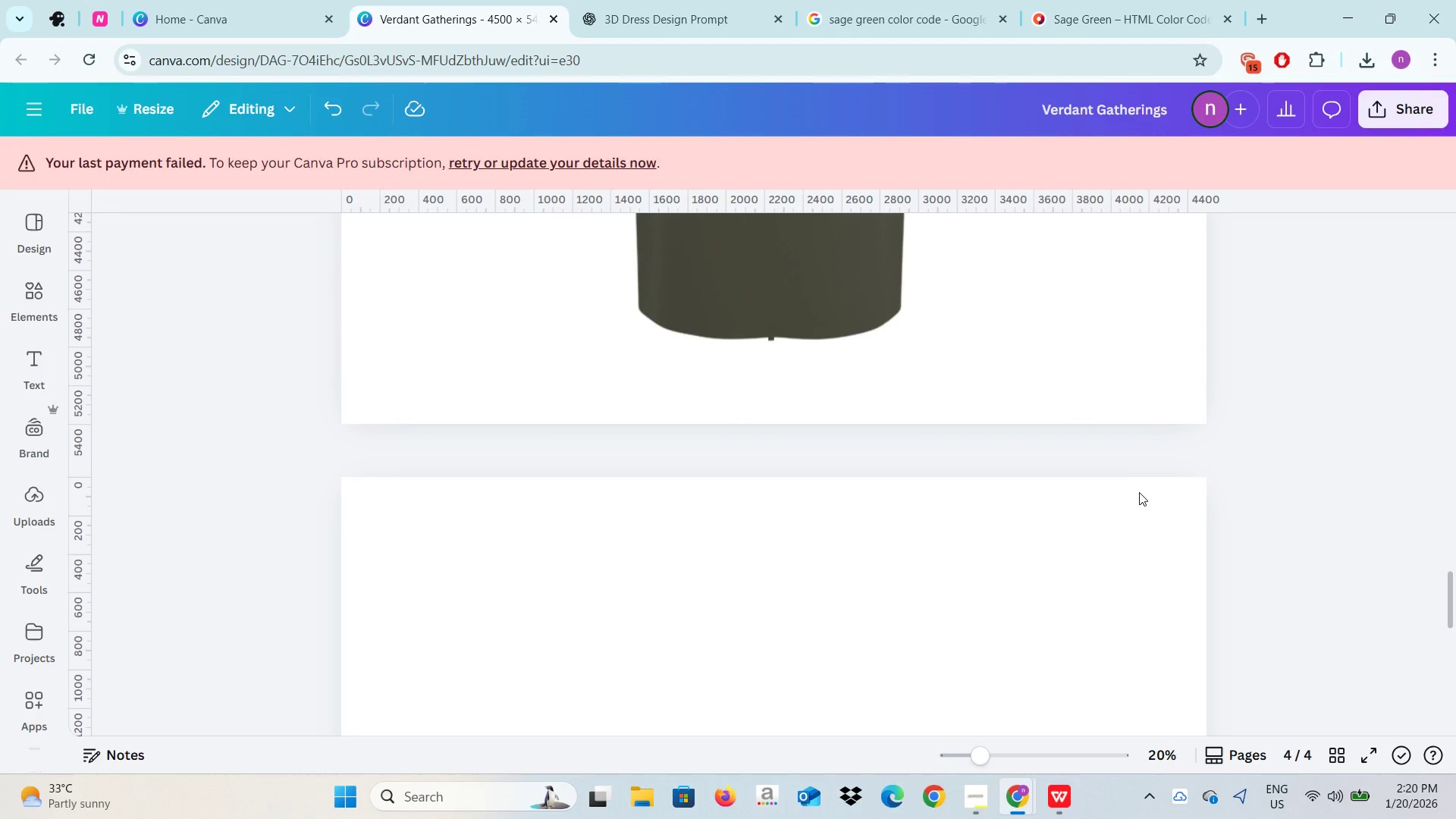 
scroll: coordinate [1132, 505], scroll_direction: none, amount: 0.0
 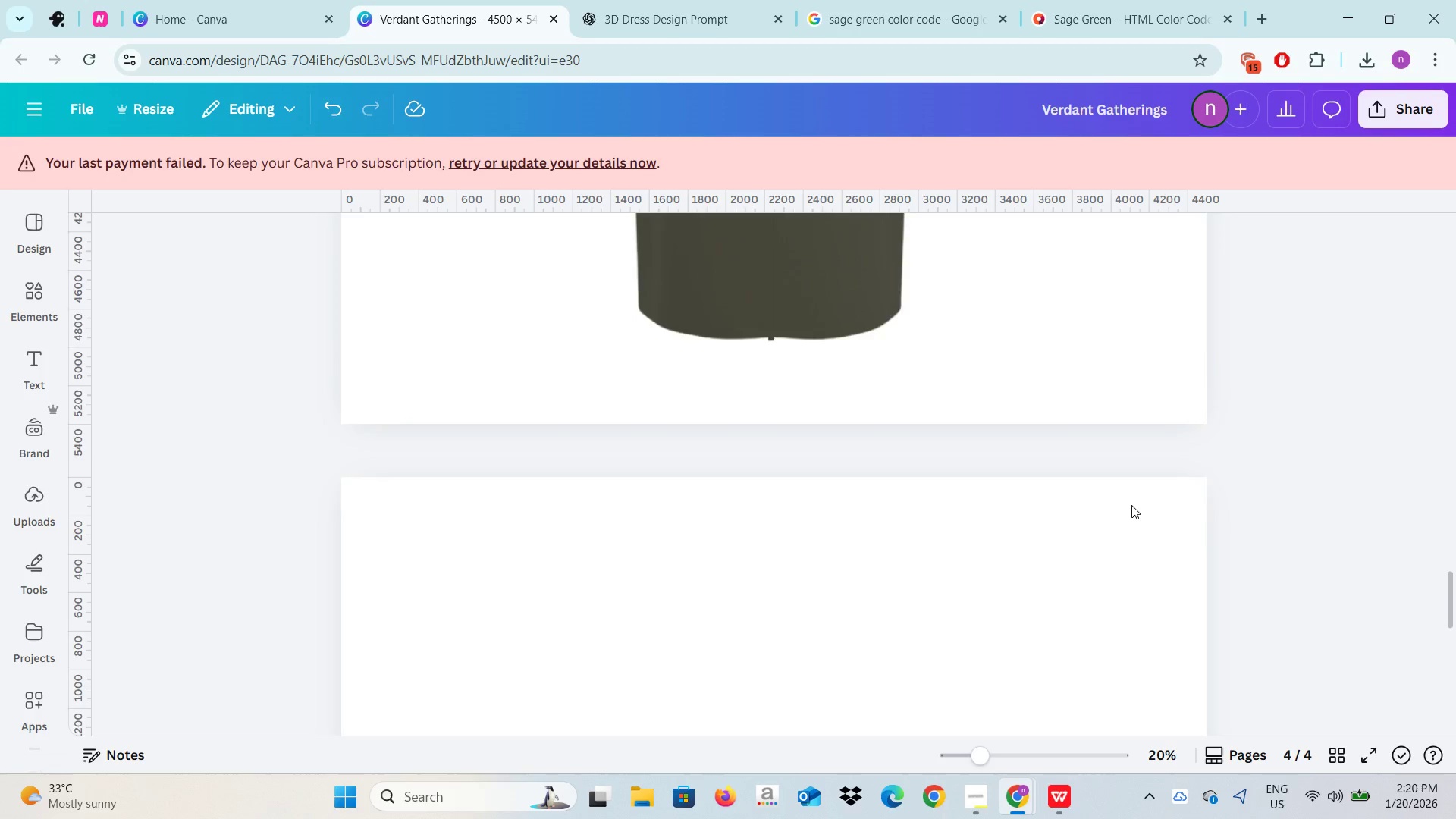 
scroll: coordinate [1138, 507], scroll_direction: up, amount: 15.0
 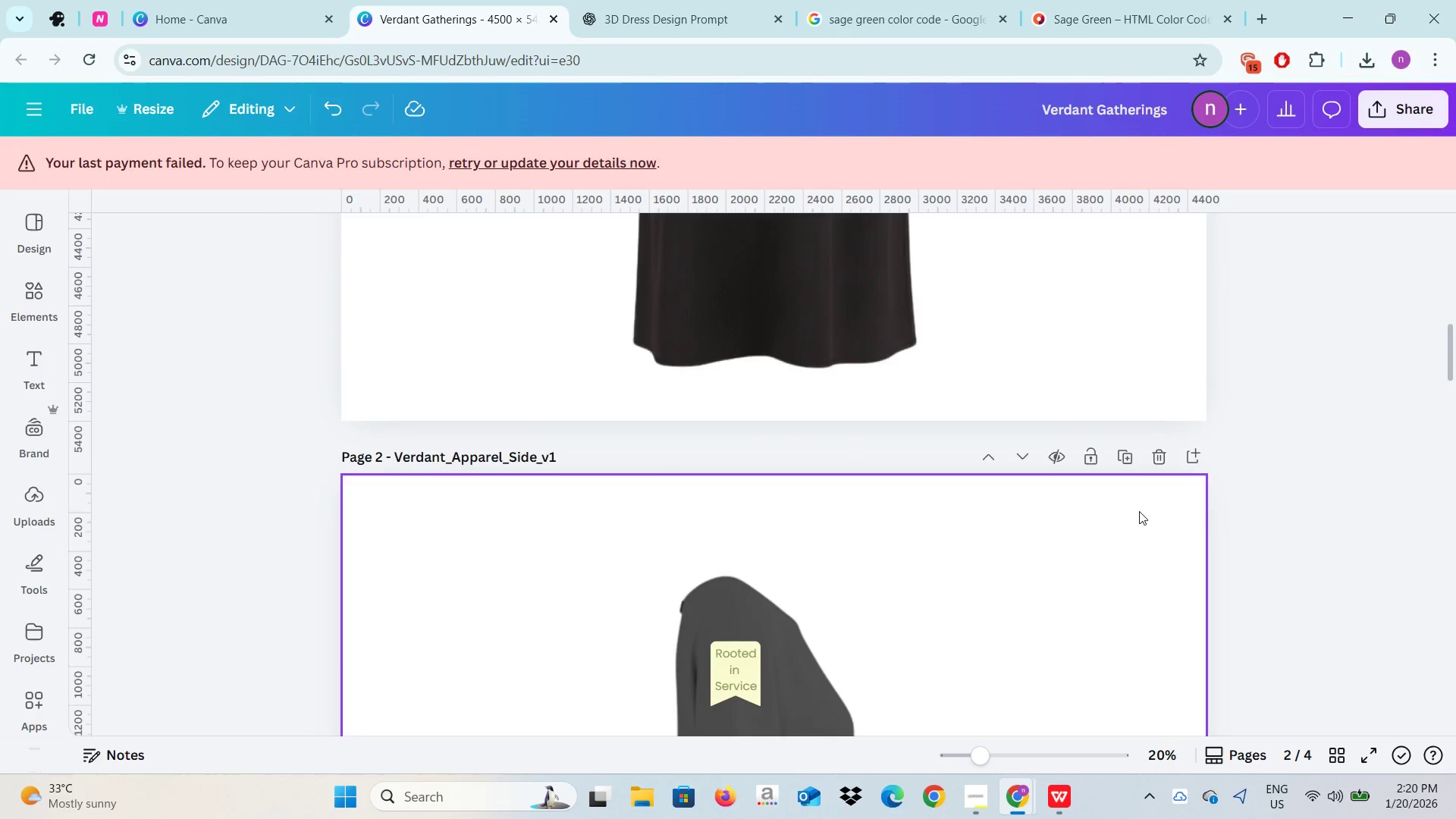 
scroll: coordinate [1141, 516], scroll_direction: down, amount: 18.0
 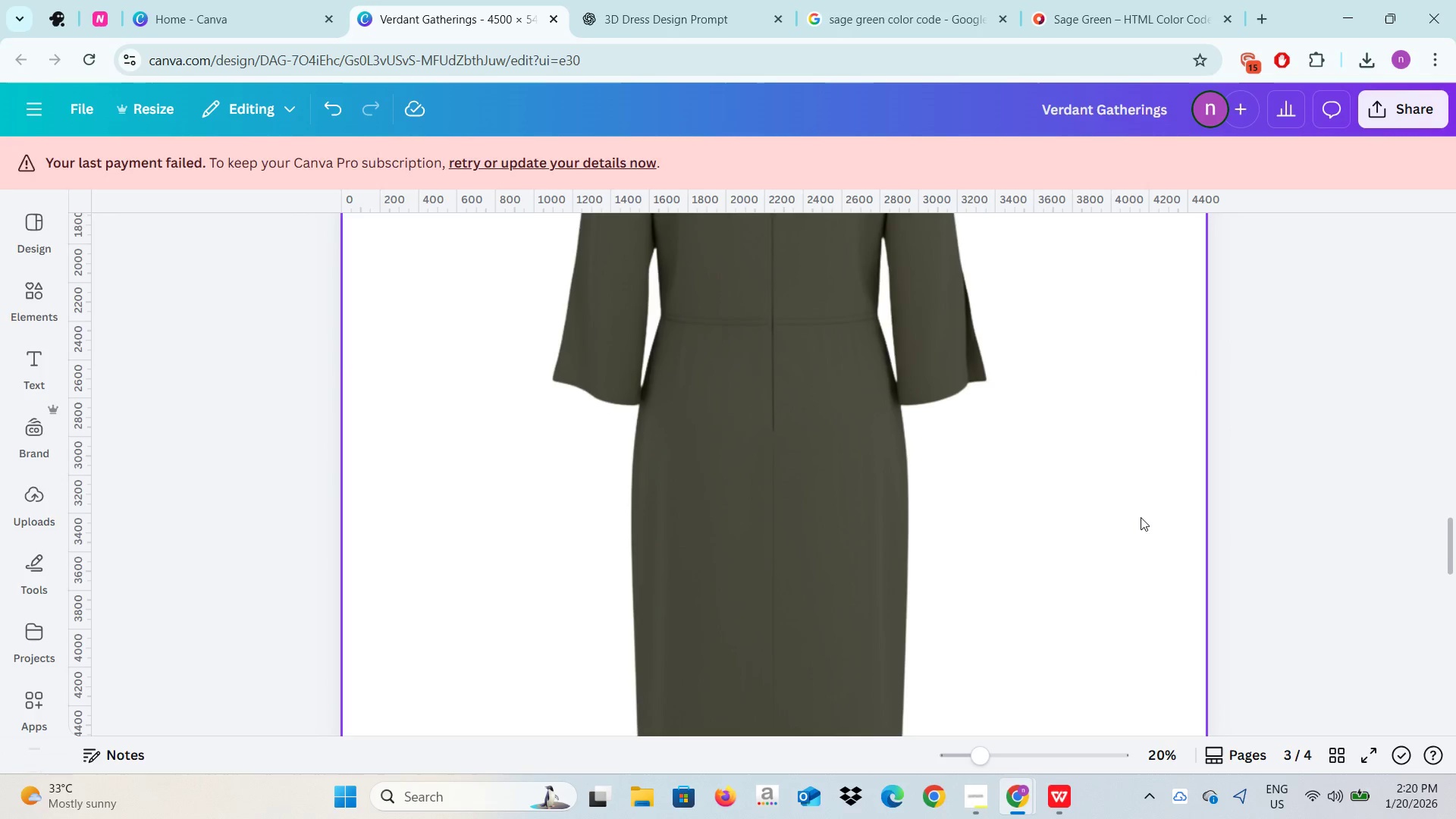 
left_click([1141, 525])
 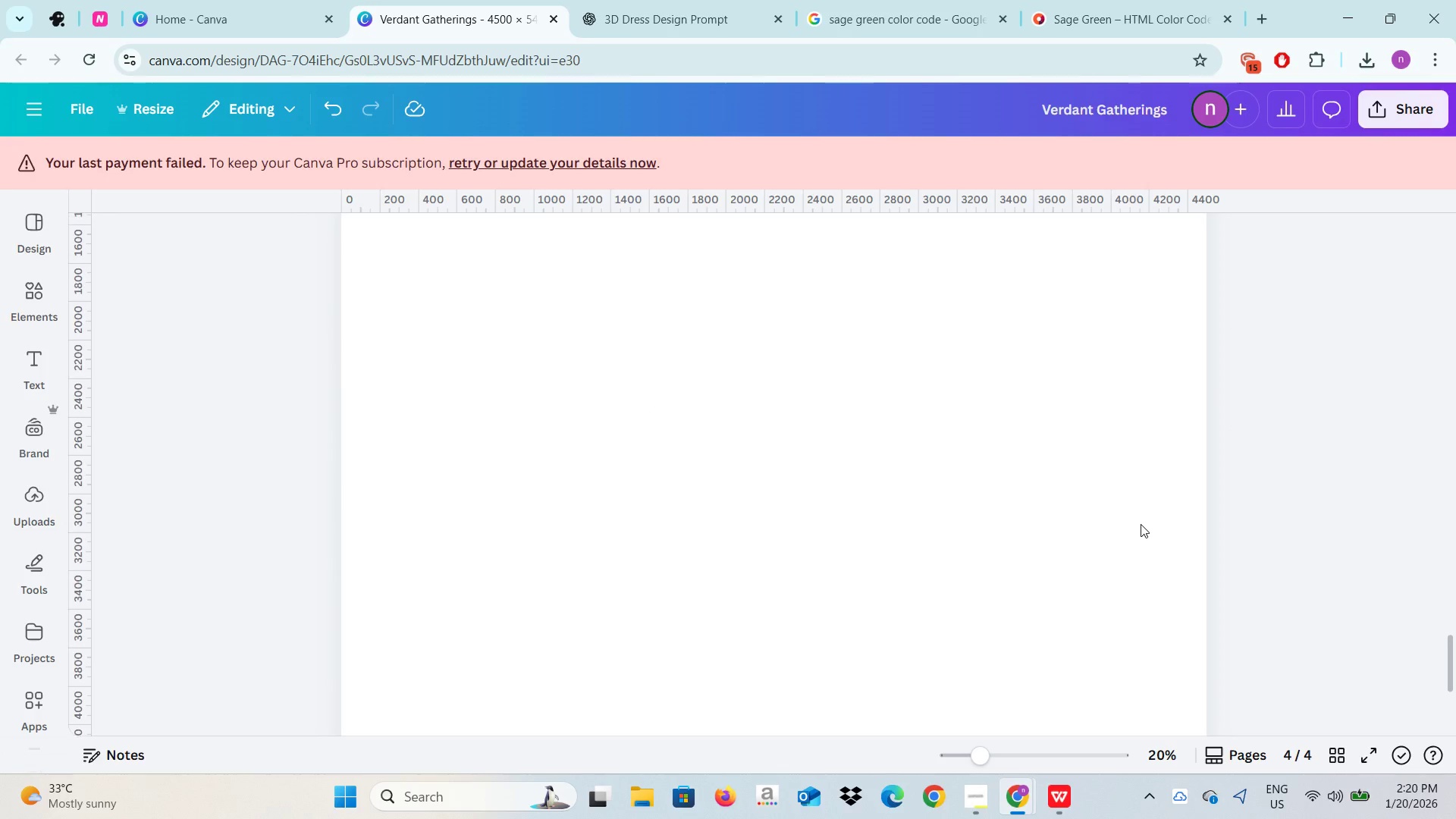 
scroll: coordinate [1141, 525], scroll_direction: down, amount: 11.0
 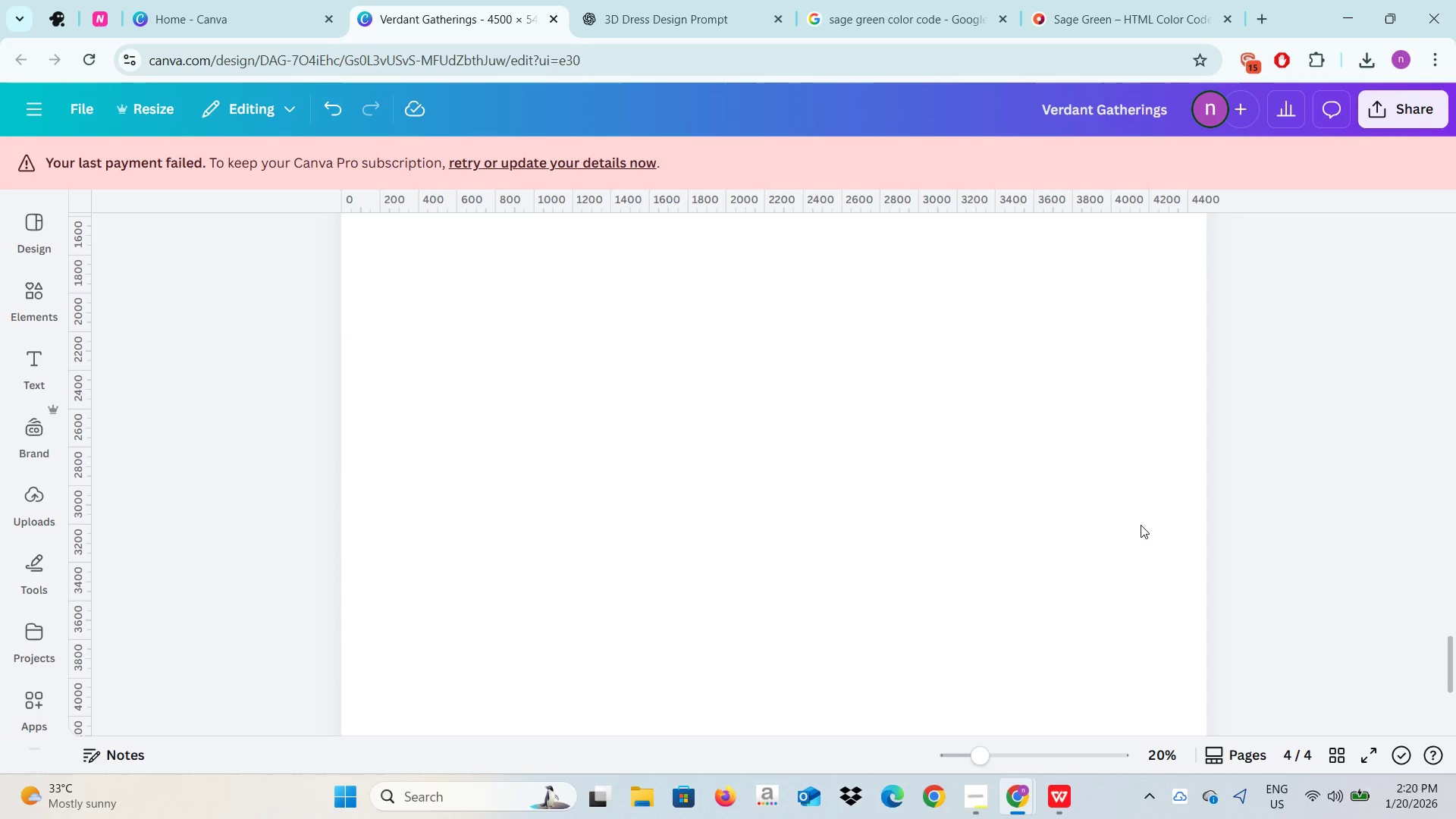 
scroll: coordinate [1141, 524], scroll_direction: up, amount: 4.0
 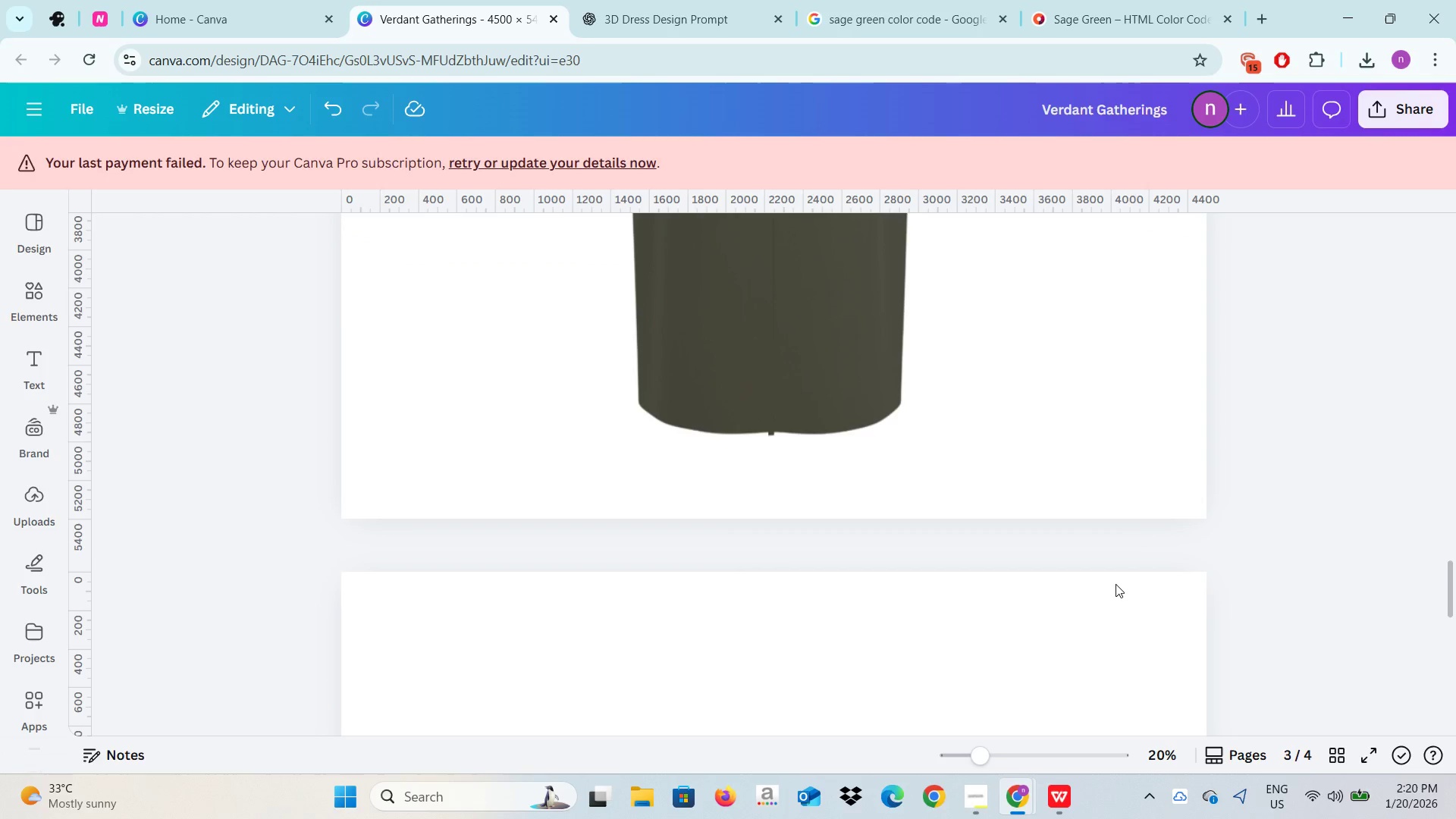 
double_click([1115, 584])
 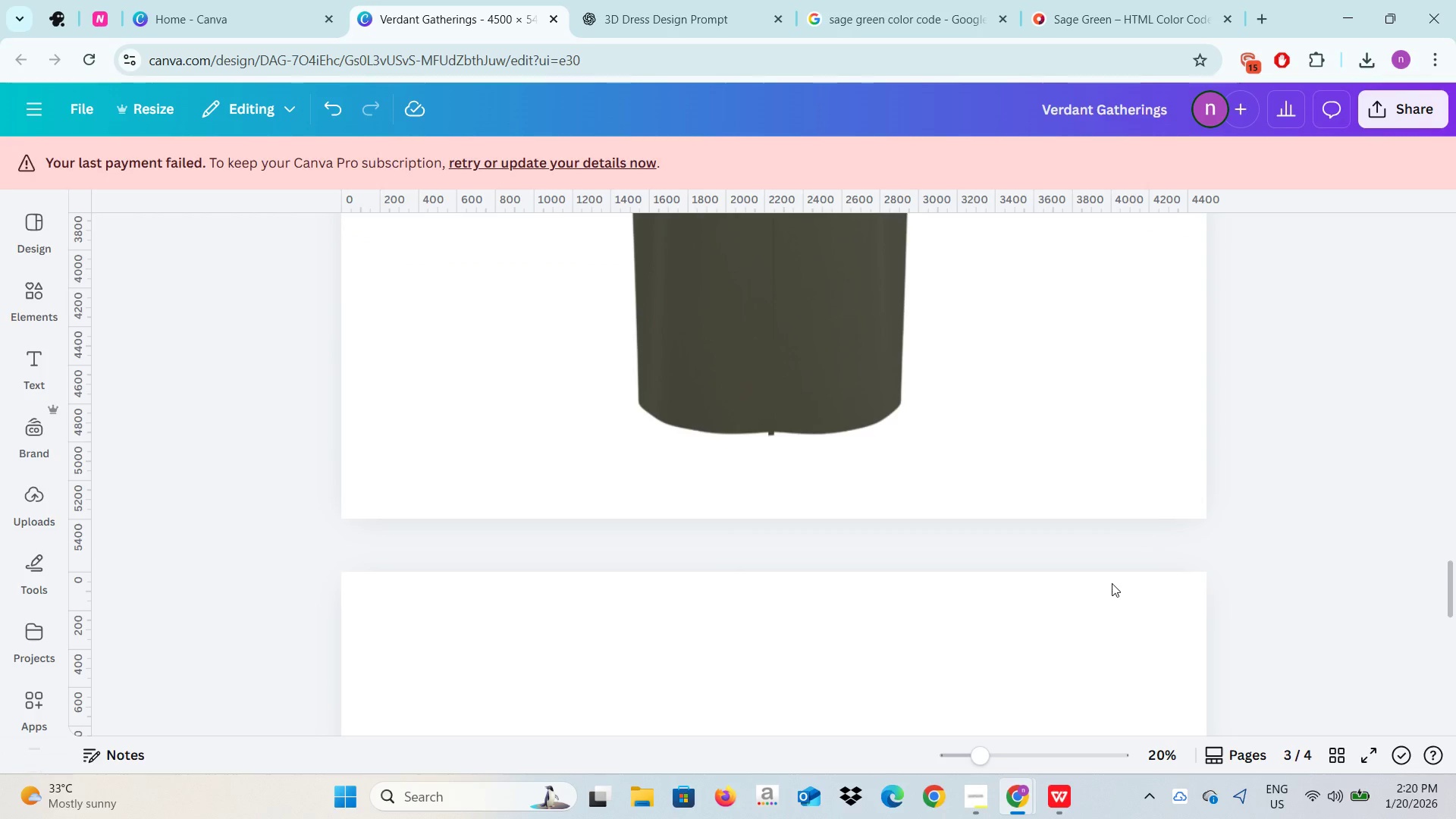 
triple_click([1112, 583])
 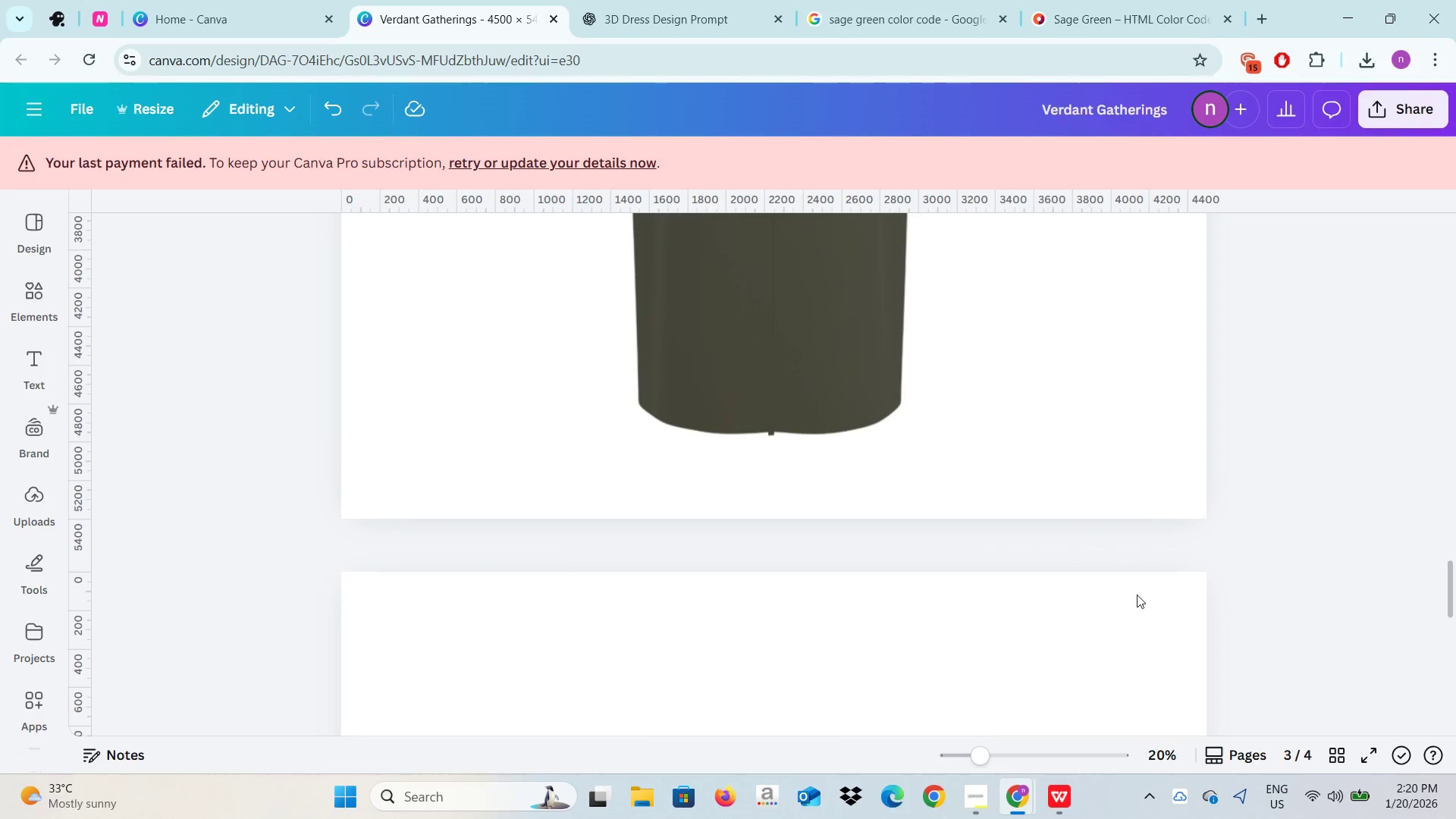 
triple_click([1138, 595])
 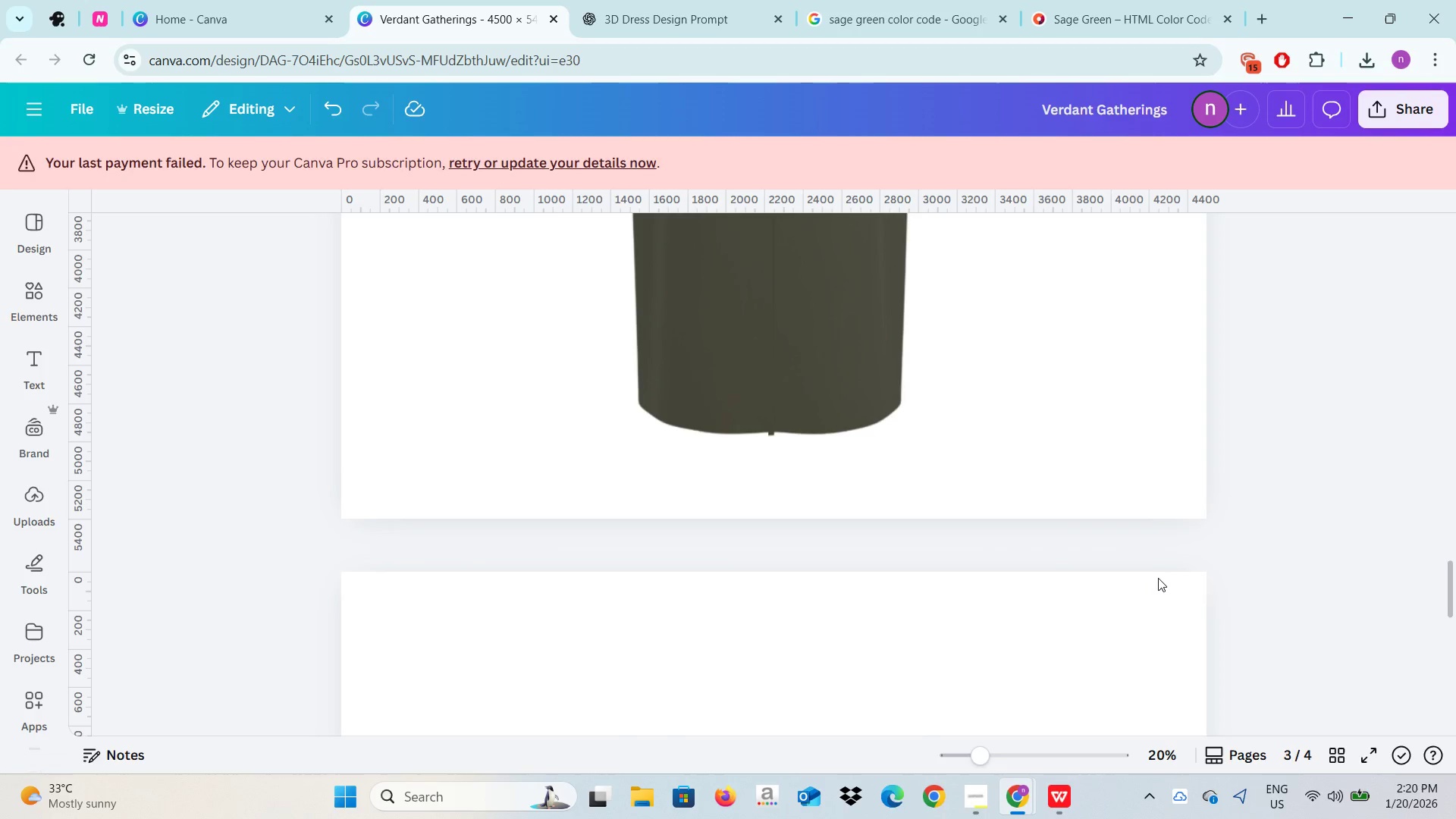 
triple_click([1158, 578])
 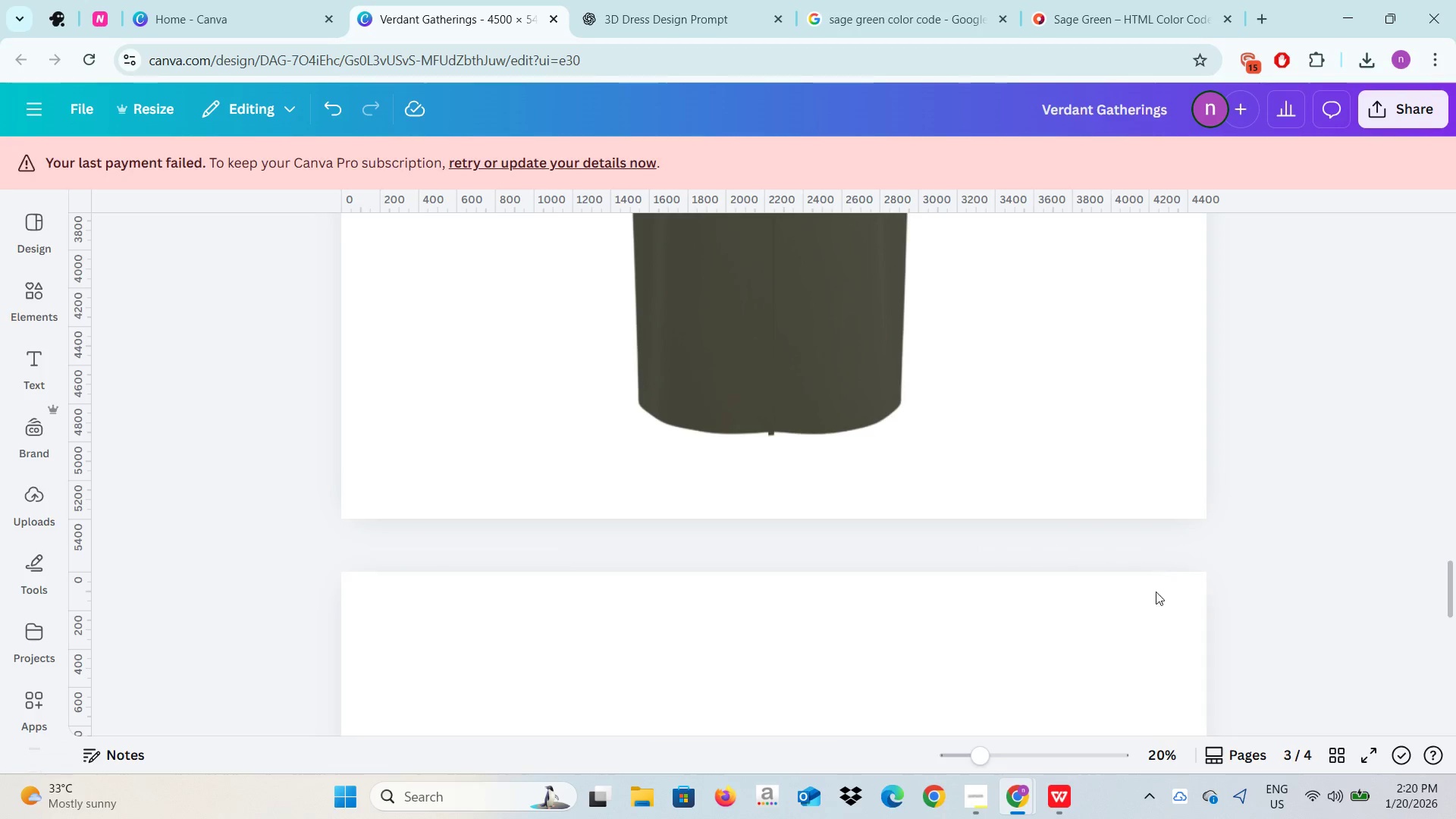 
left_click_drag(start_coordinate=[1156, 587], to_coordinate=[1153, 596])
 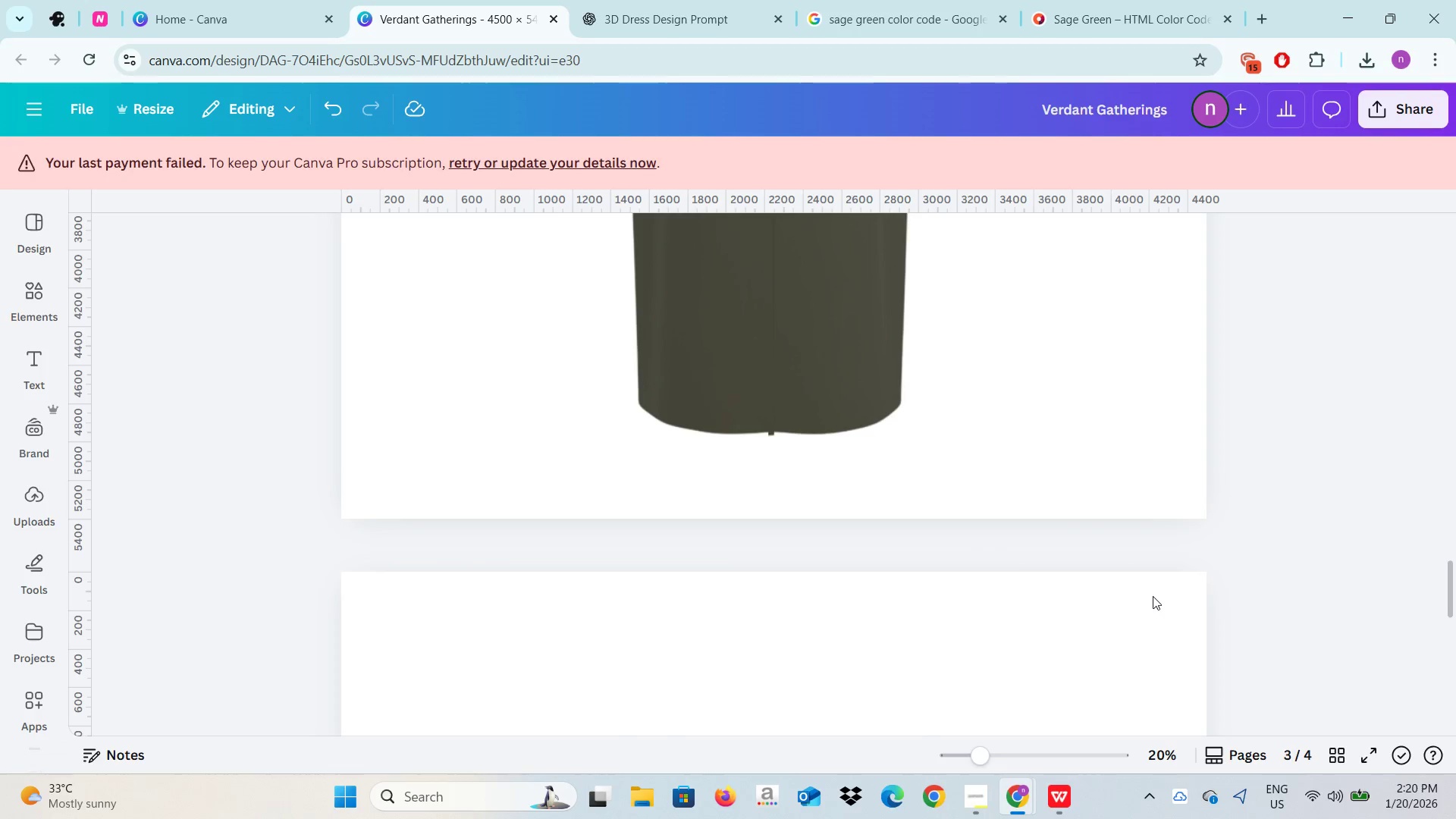 
left_click_drag(start_coordinate=[1153, 596], to_coordinate=[1097, 584])
 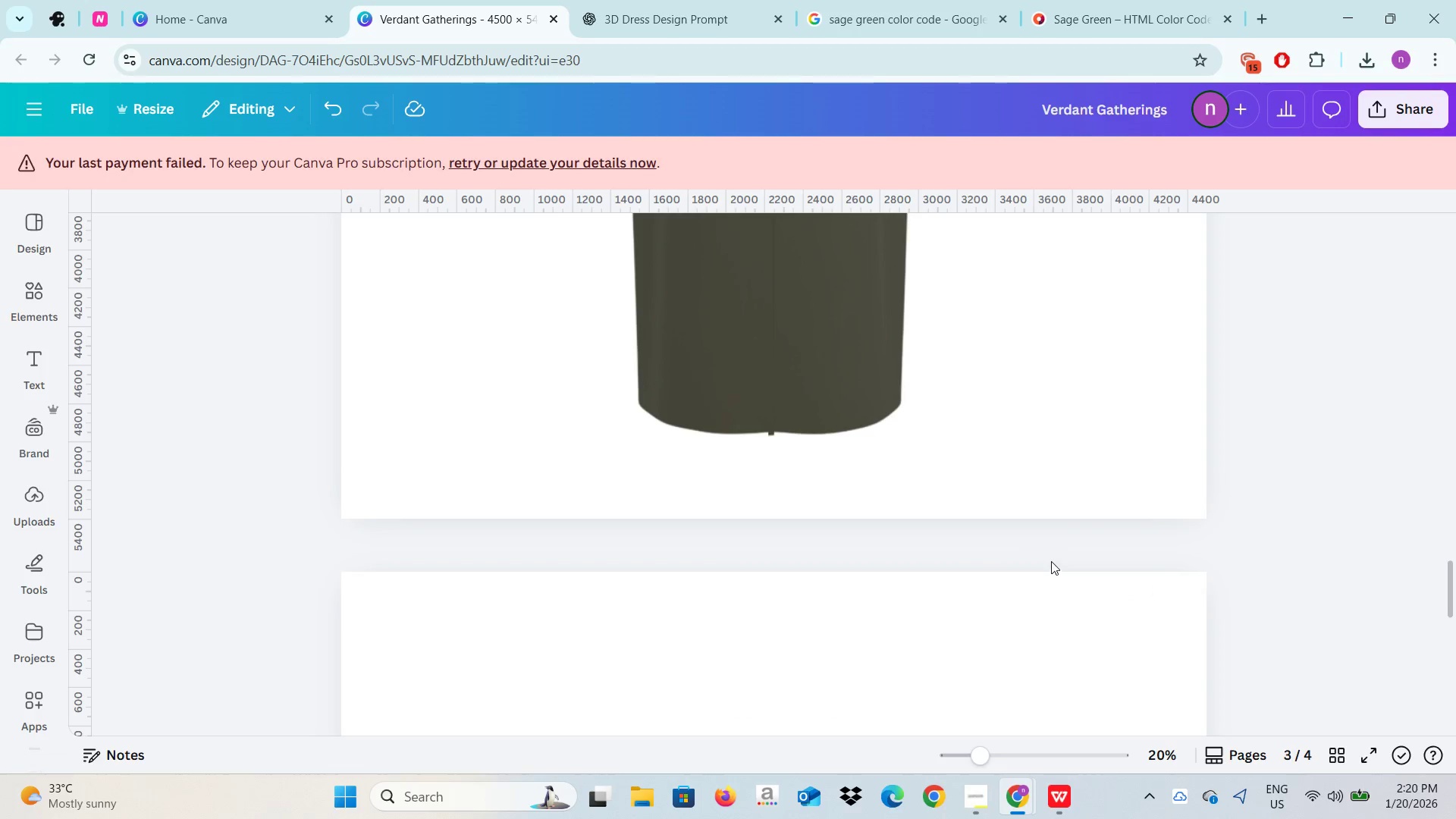 
triple_click([1051, 561])
 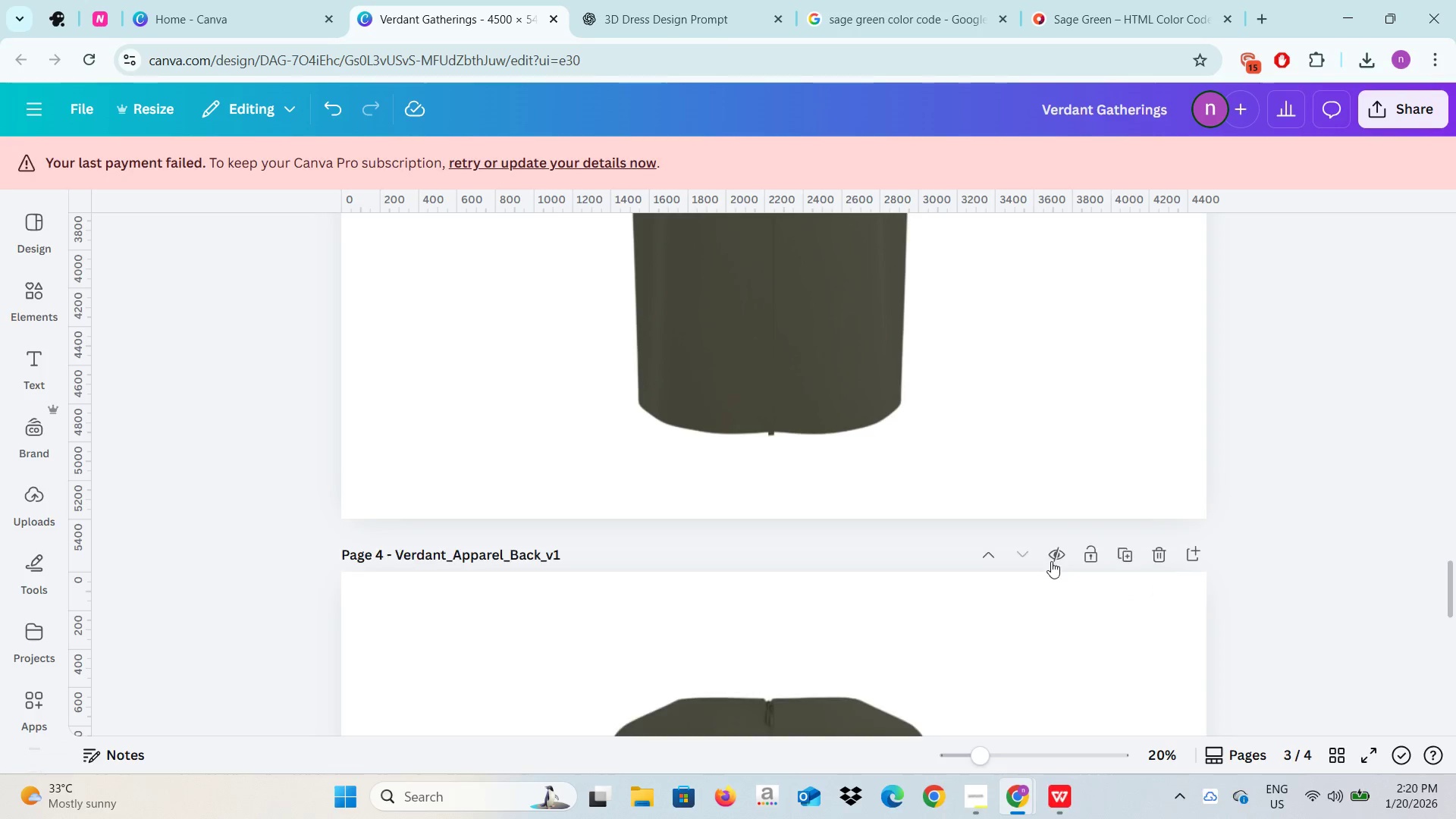 
triple_click([1051, 559])
 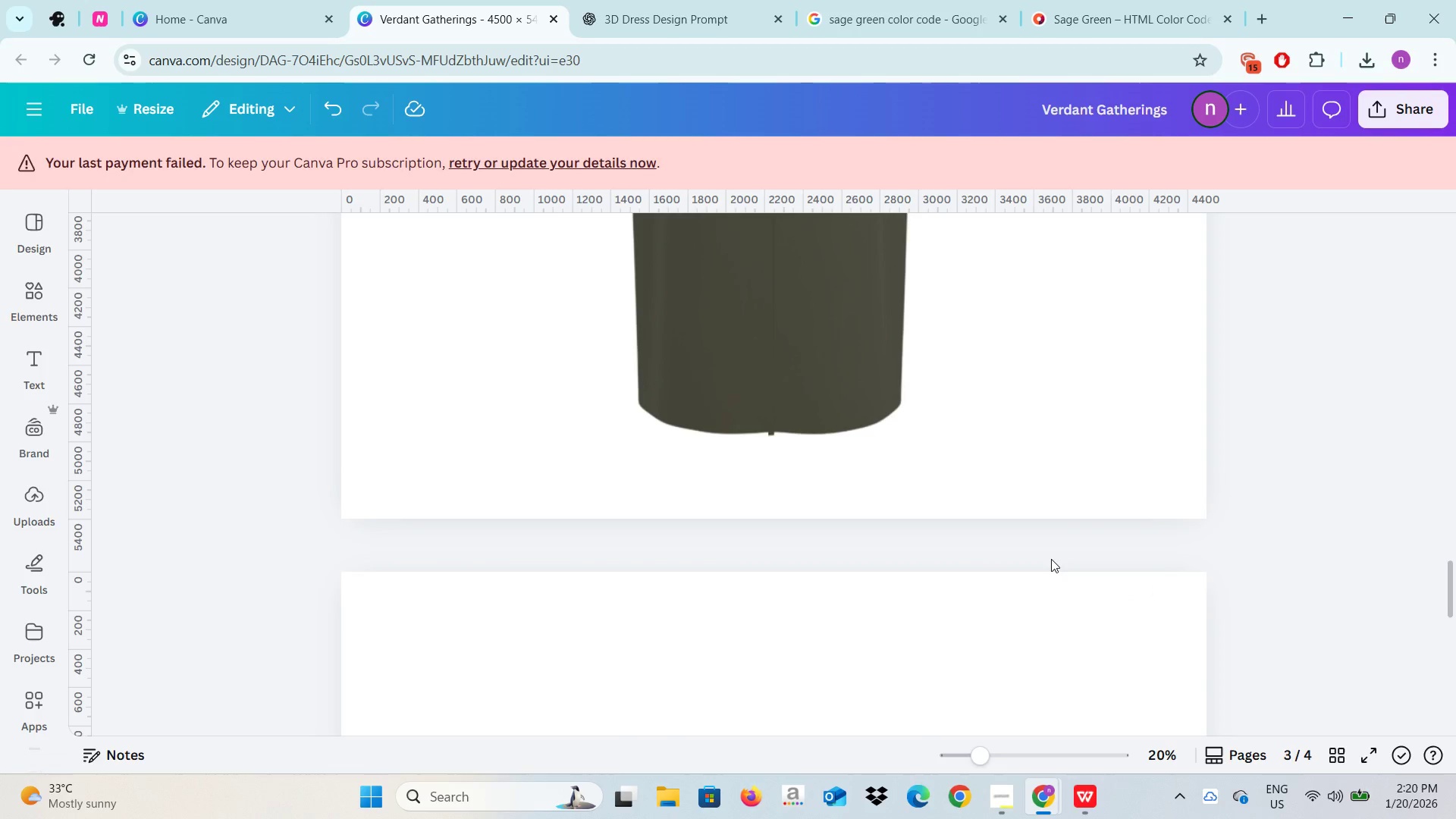 
left_click([1051, 559])
 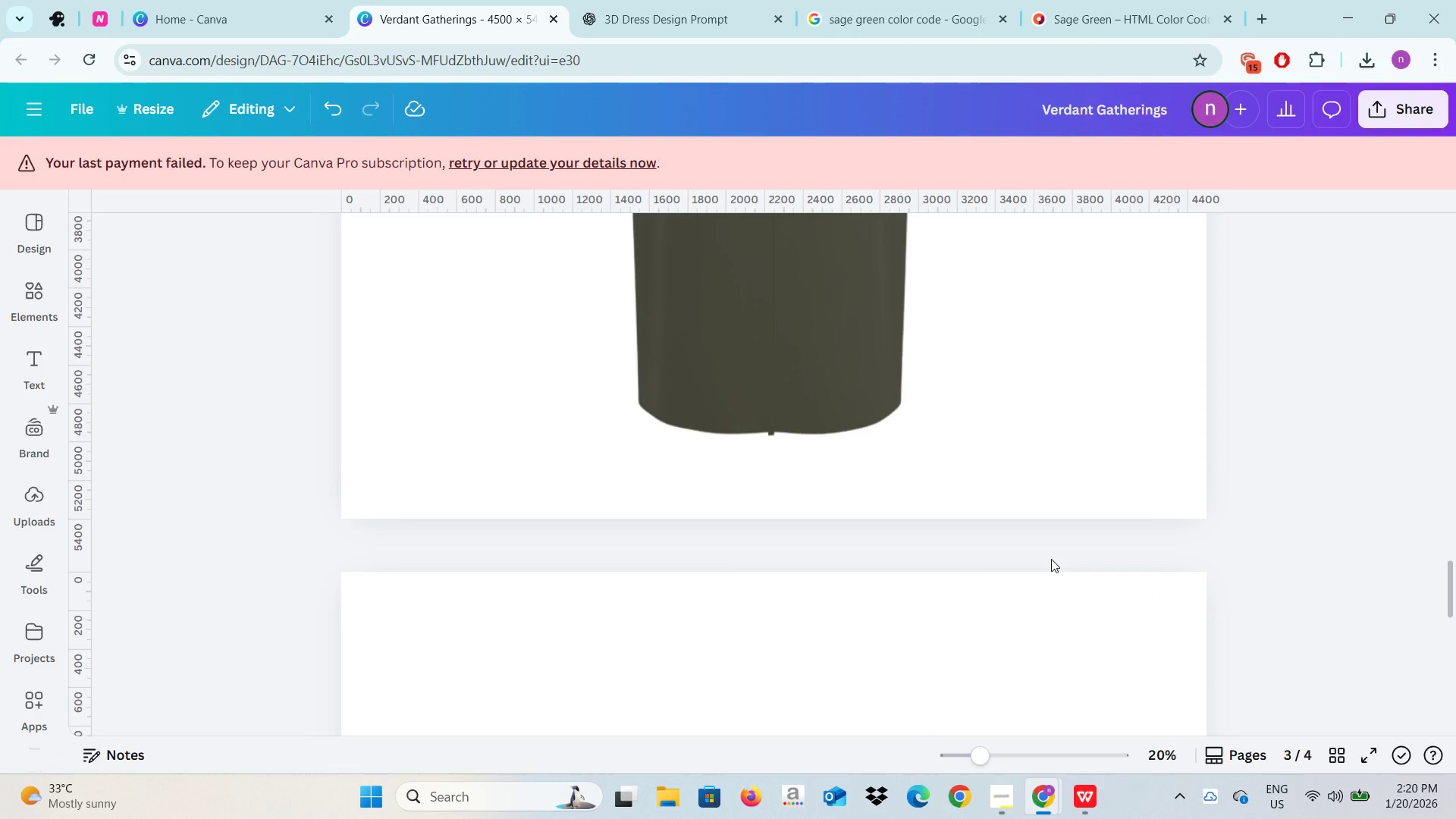 
double_click([1051, 559])
 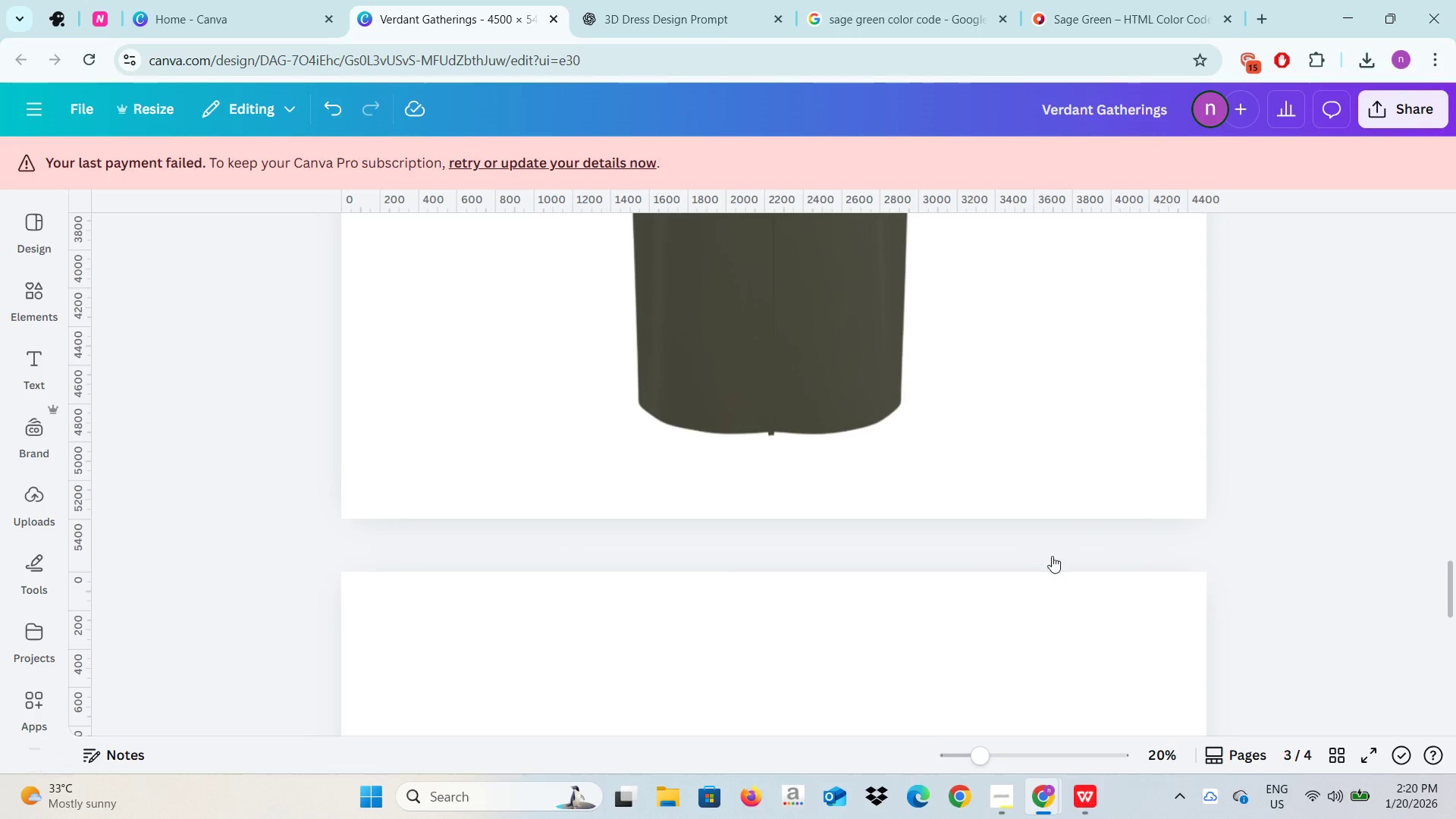 
triple_click([1052, 556])
 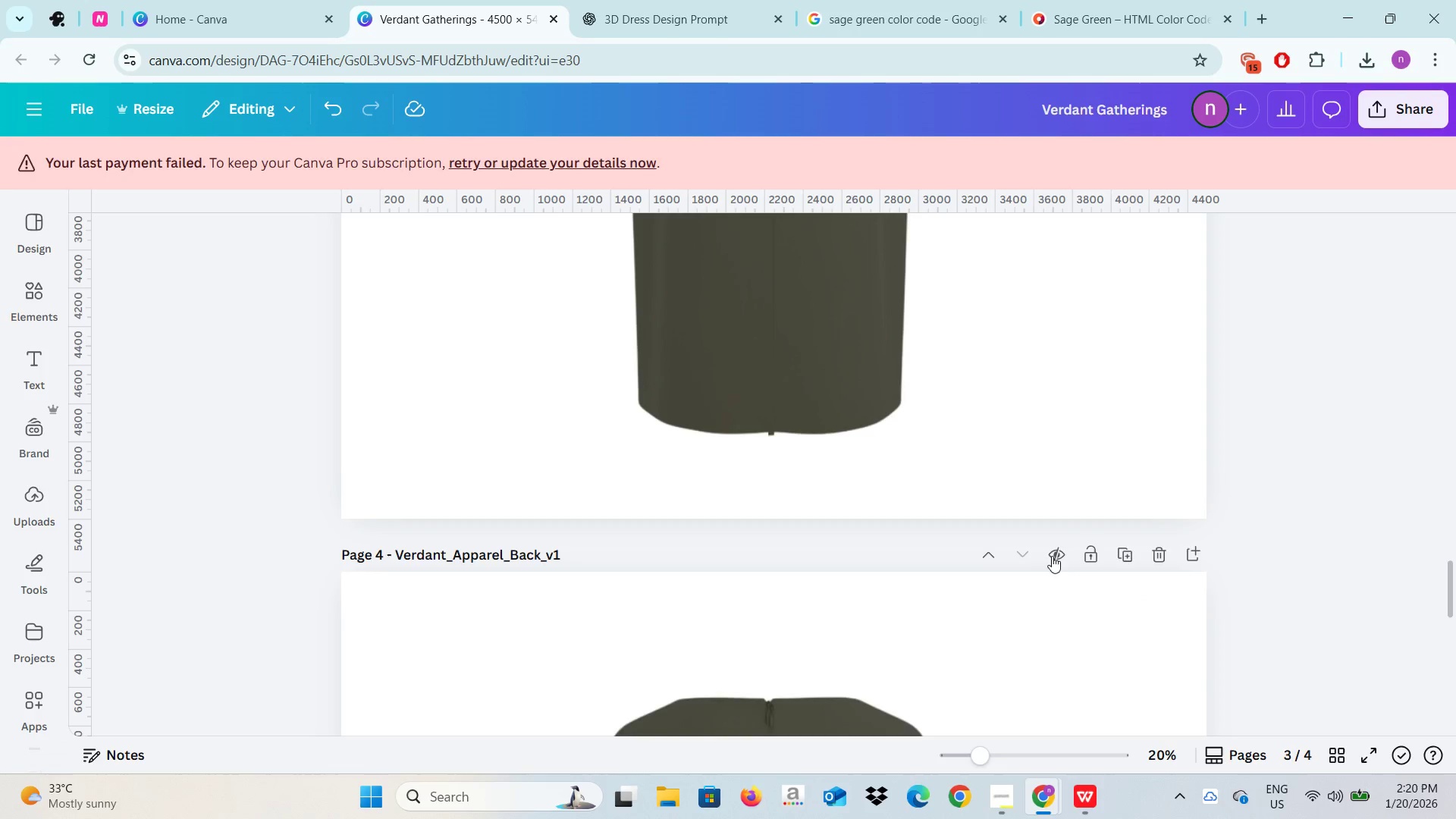 
triple_click([1052, 556])
 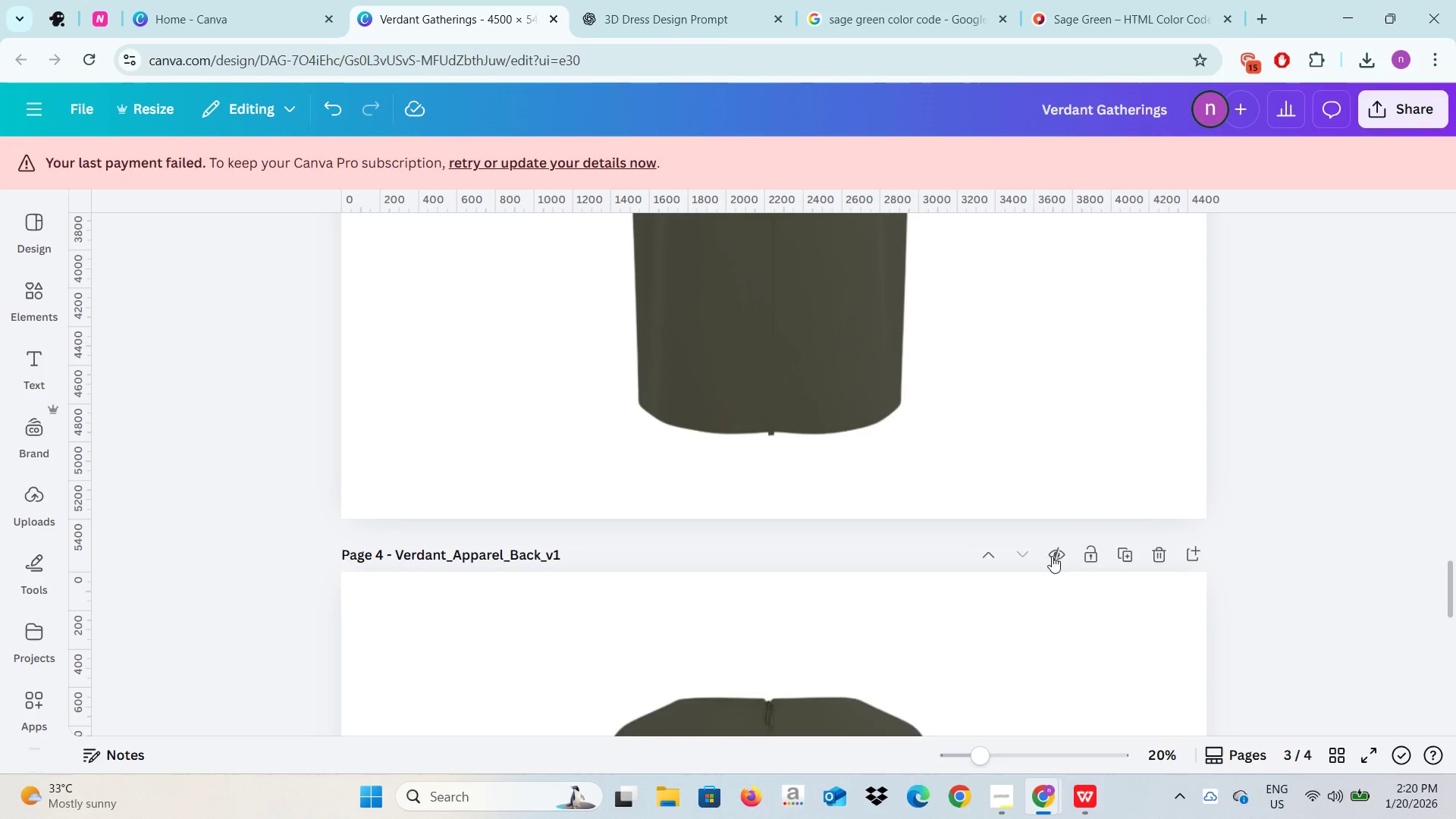 
triple_click([1052, 556])
 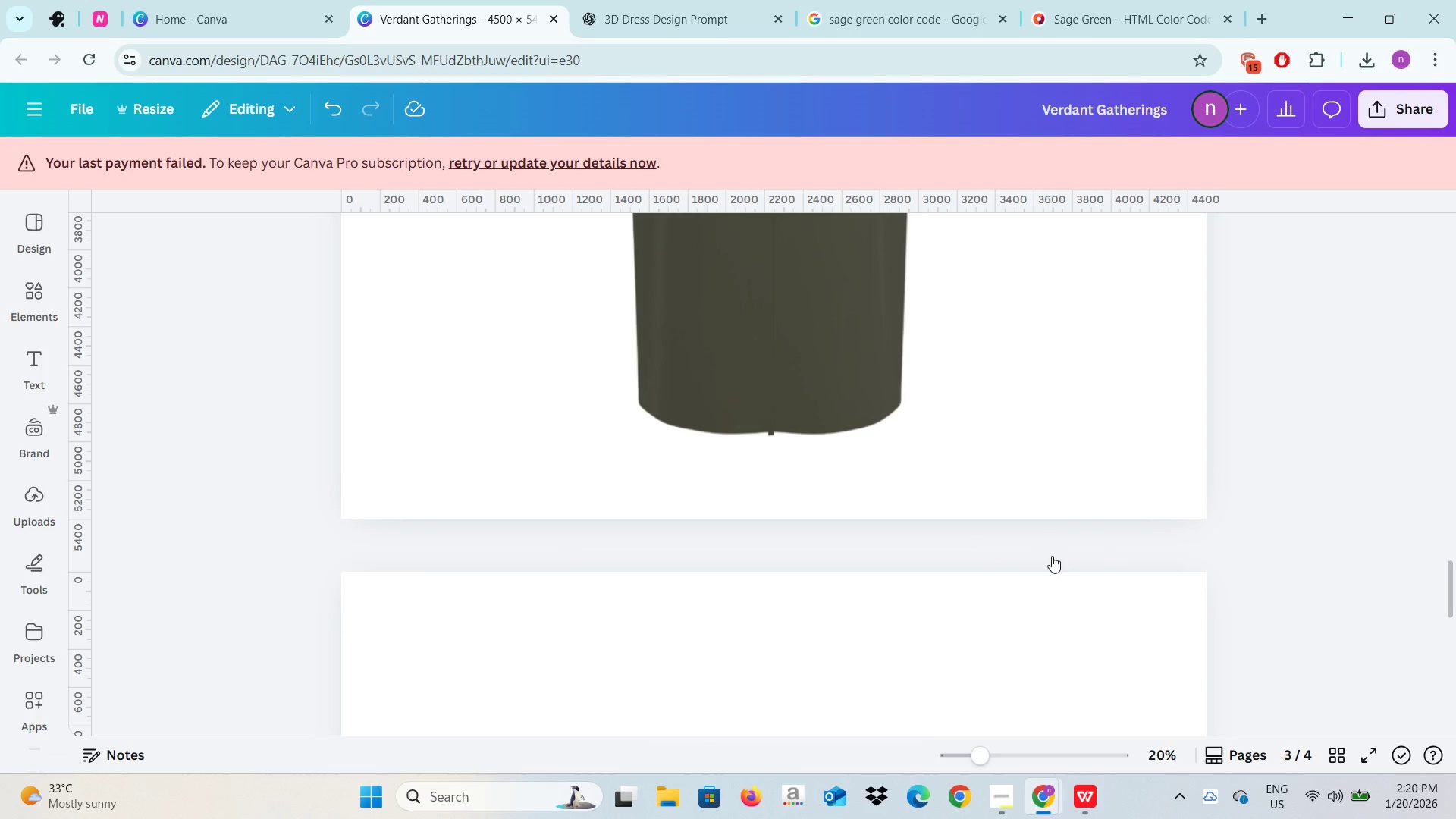 
triple_click([1052, 556])
 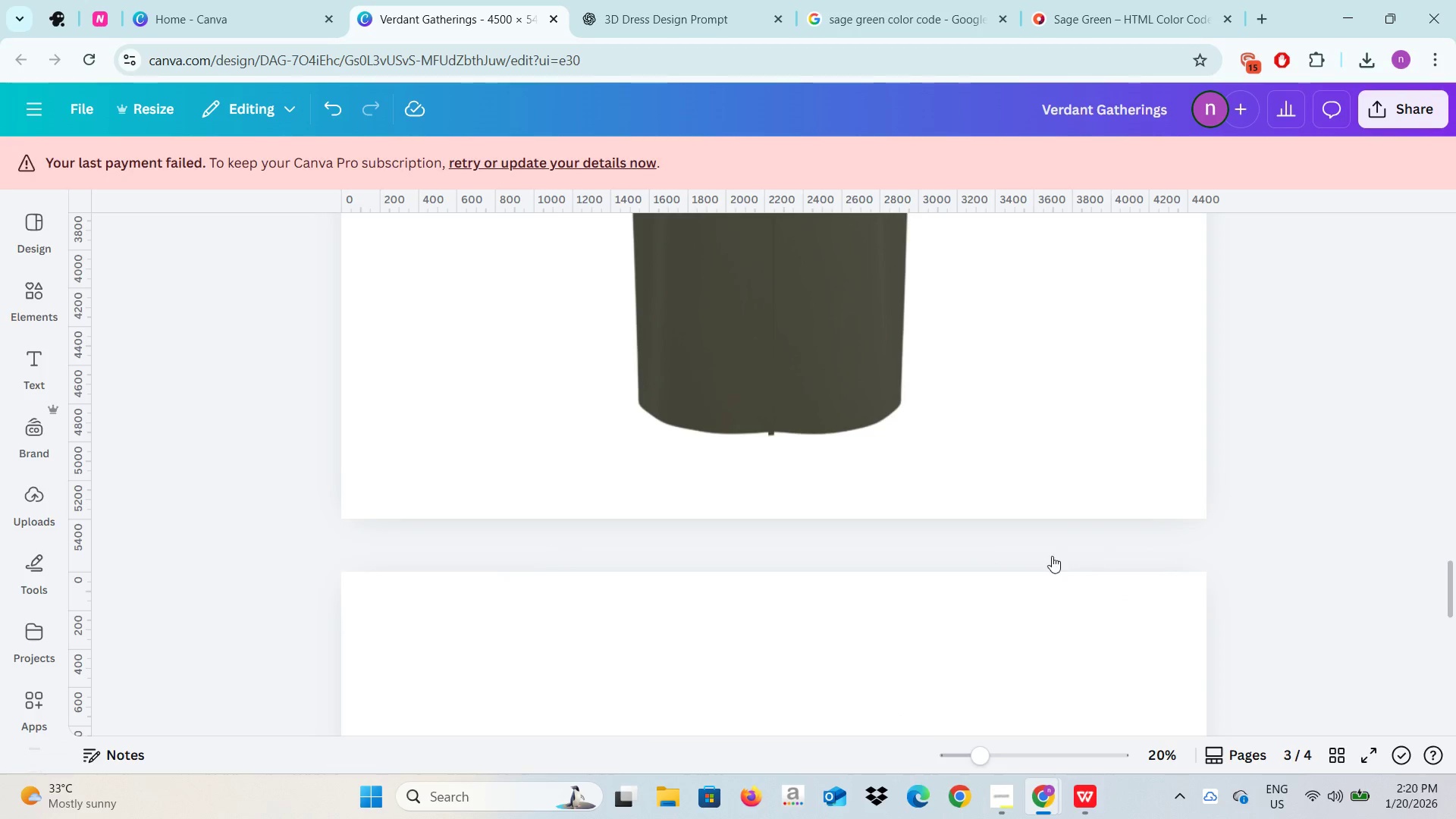 
triple_click([1052, 556])
 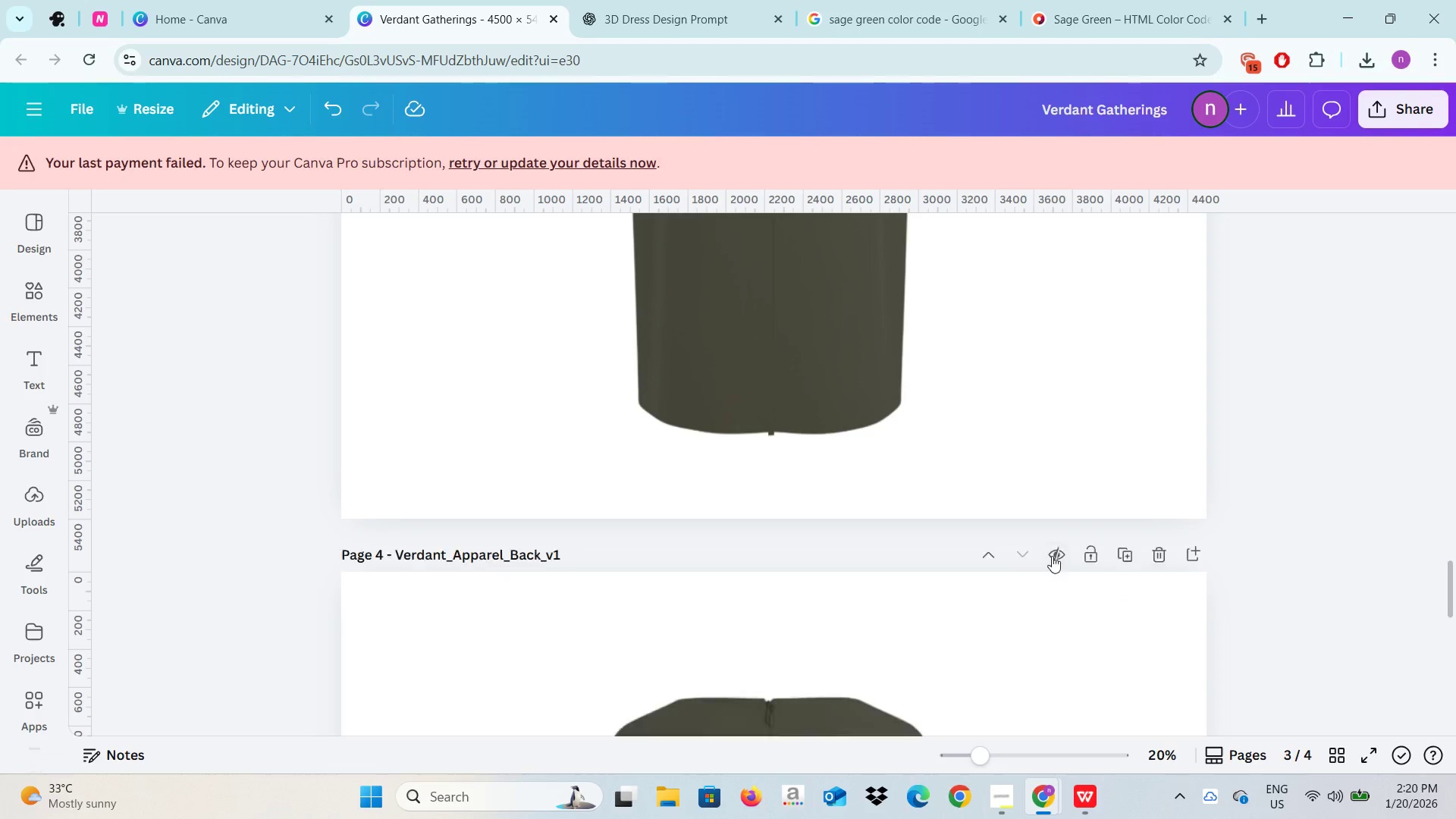 
triple_click([1052, 556])
 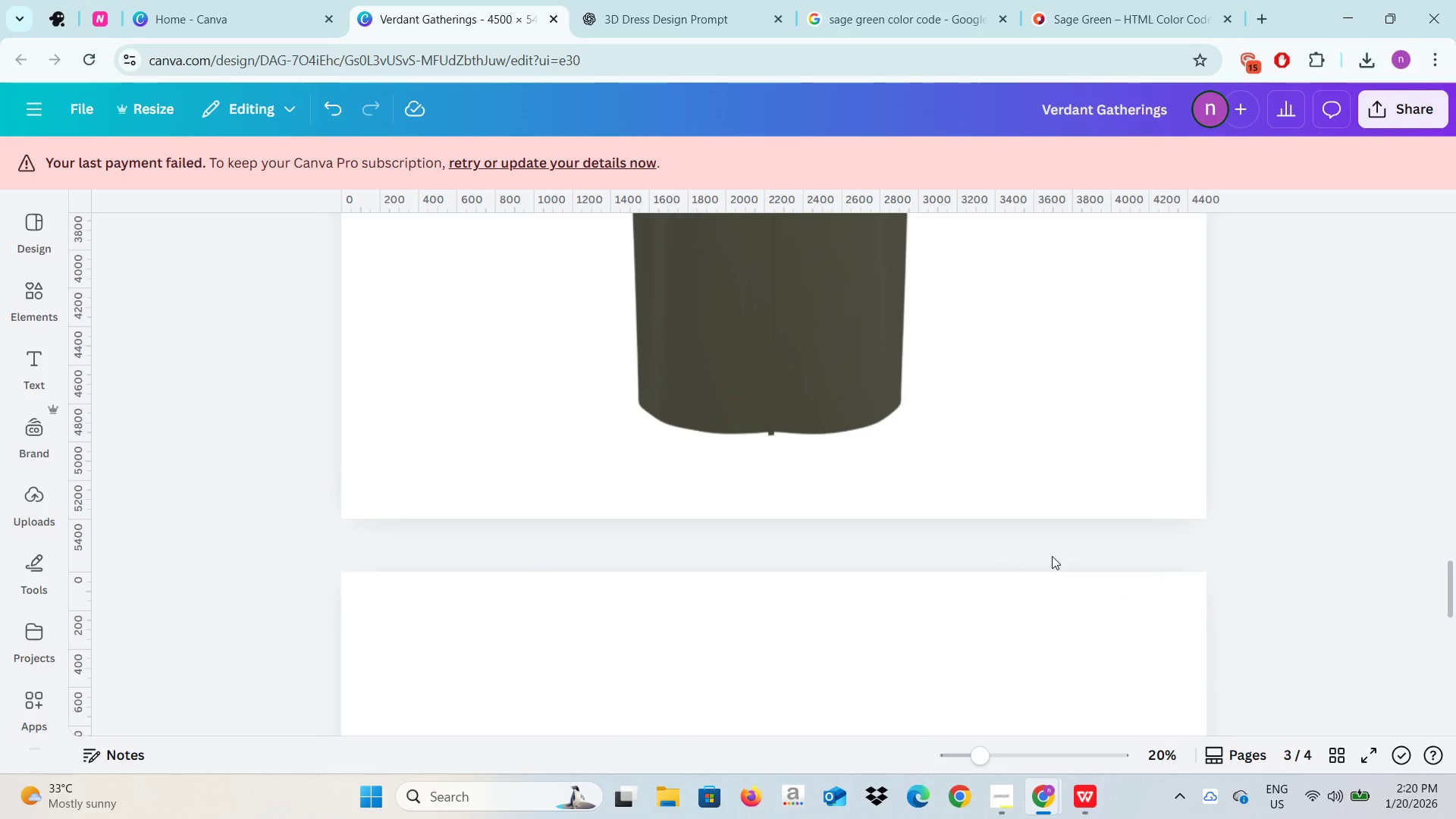 
triple_click([1052, 556])
 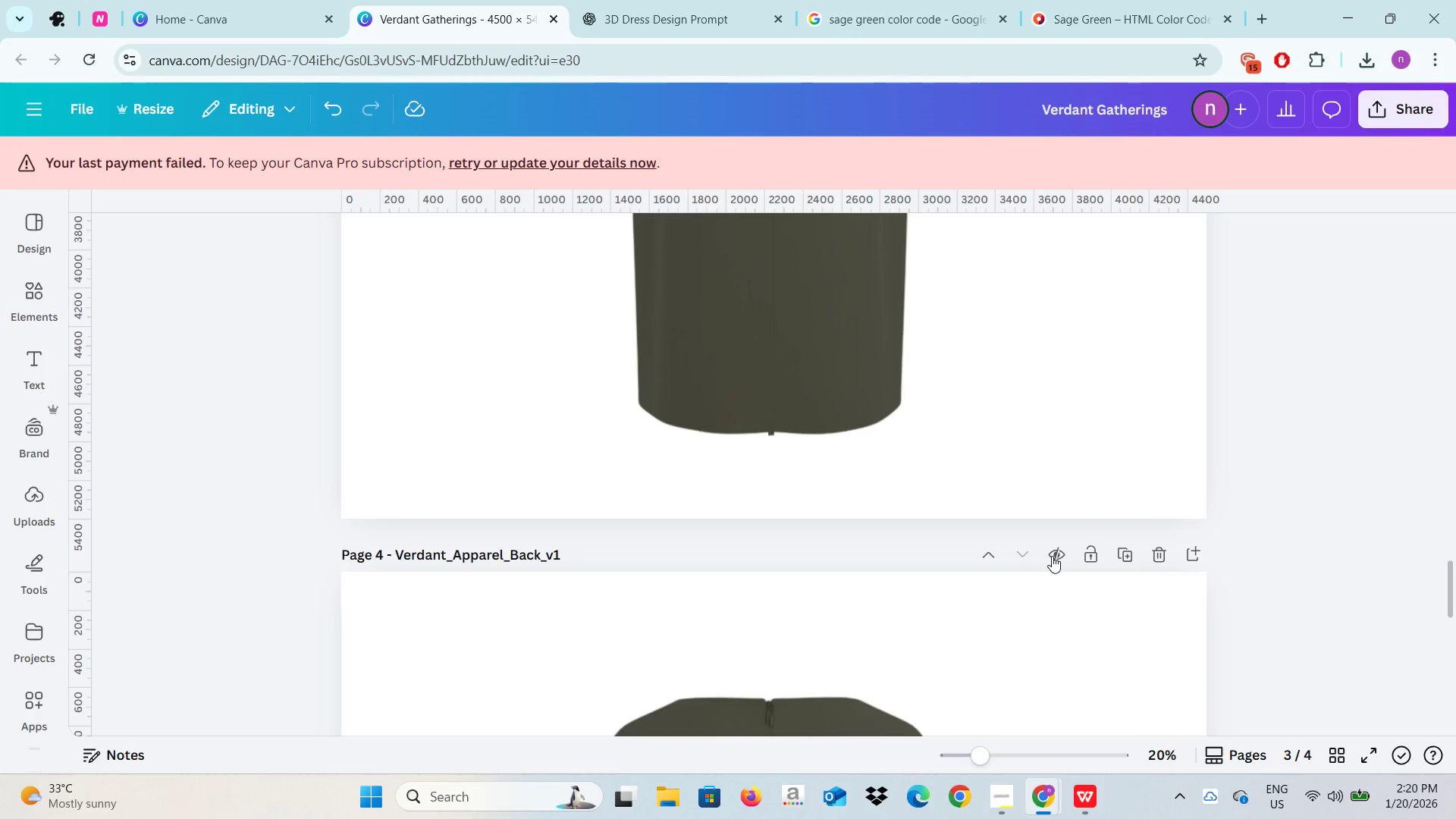 
triple_click([1052, 556])
 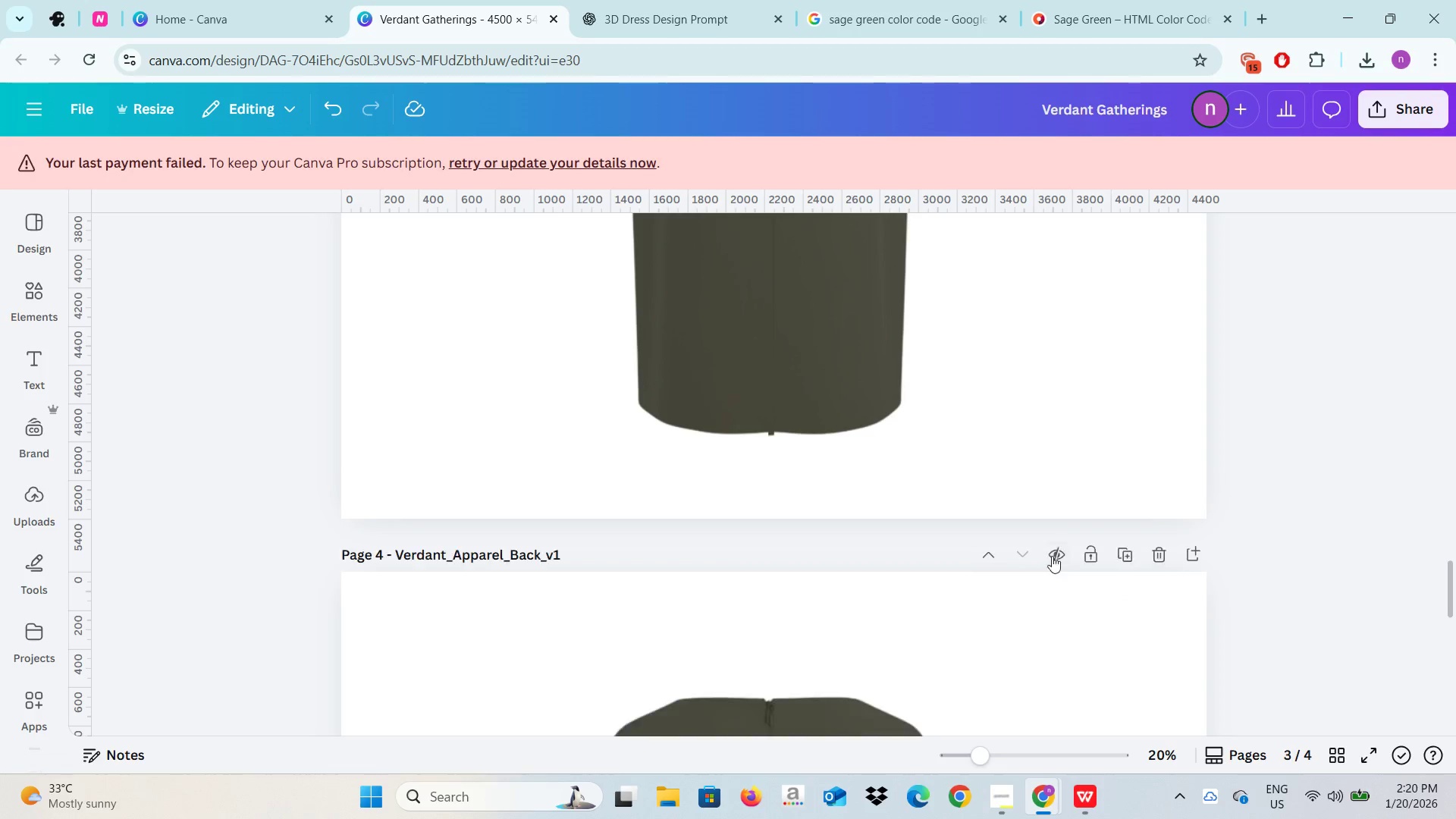 
triple_click([1052, 556])
 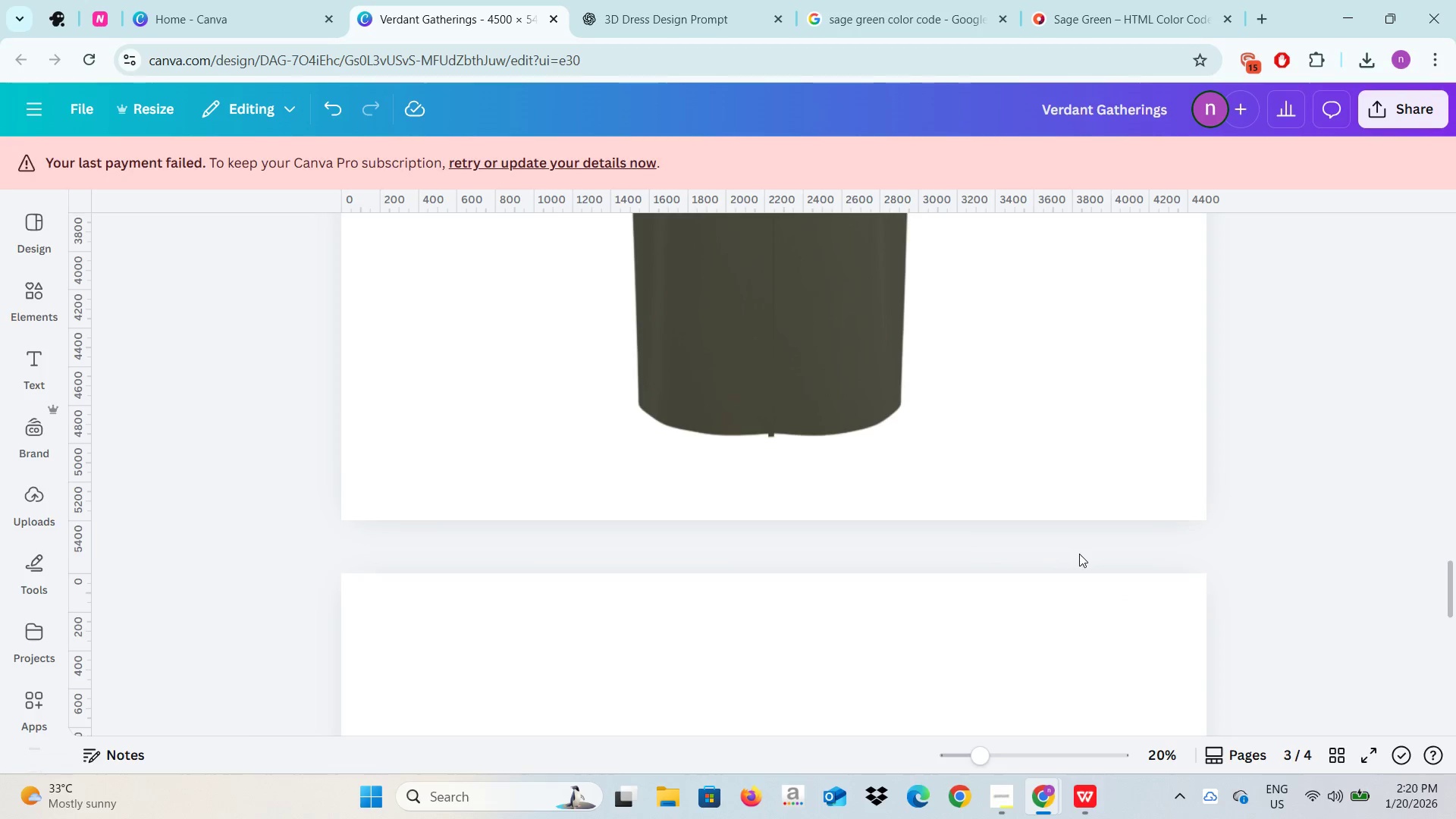 
scroll: coordinate [1081, 555], scroll_direction: up, amount: 13.0
 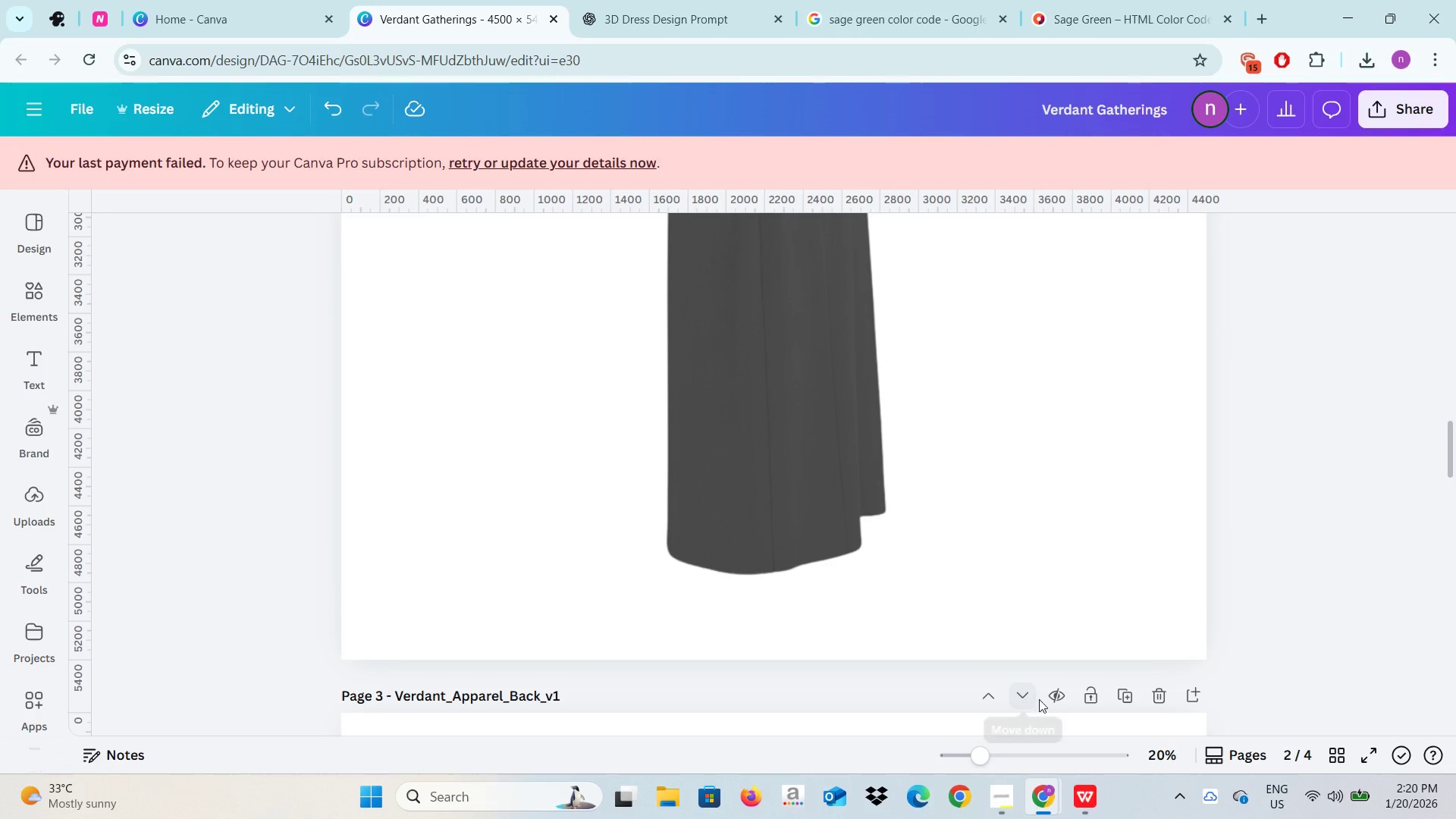 
left_click([1050, 695])
 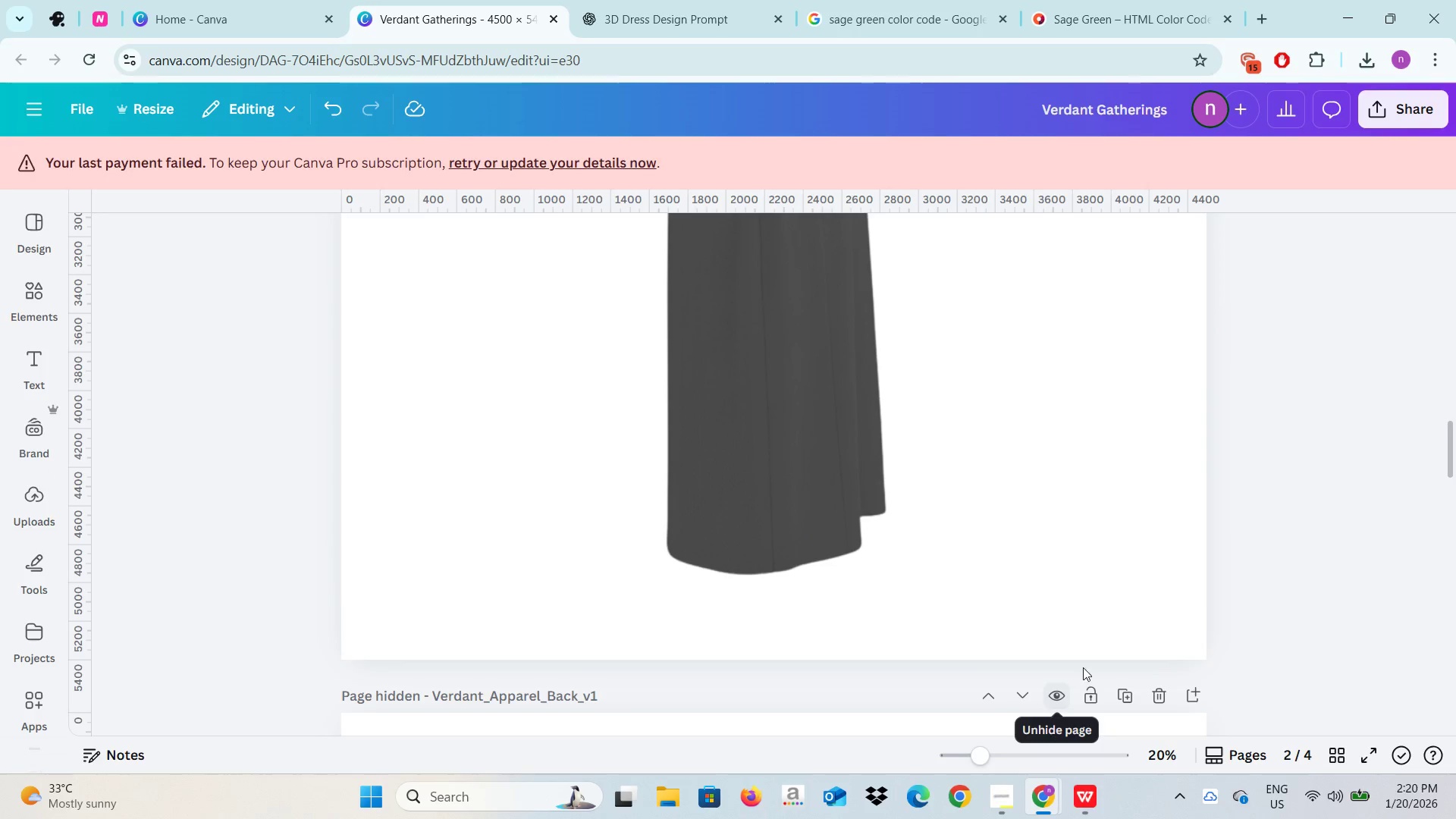 
scroll: coordinate [1090, 664], scroll_direction: down, amount: 18.0
 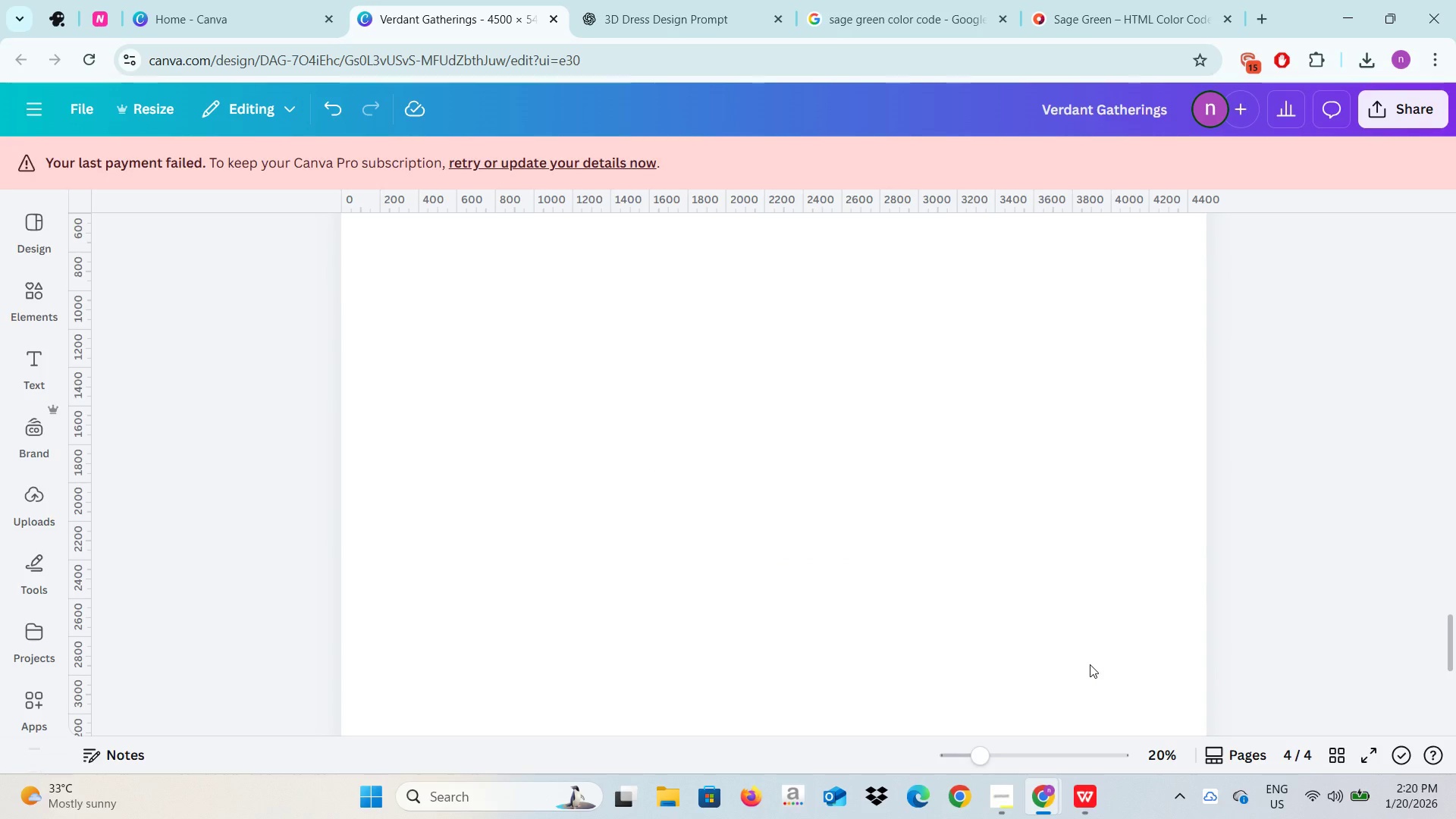 
key(Control+Z)
 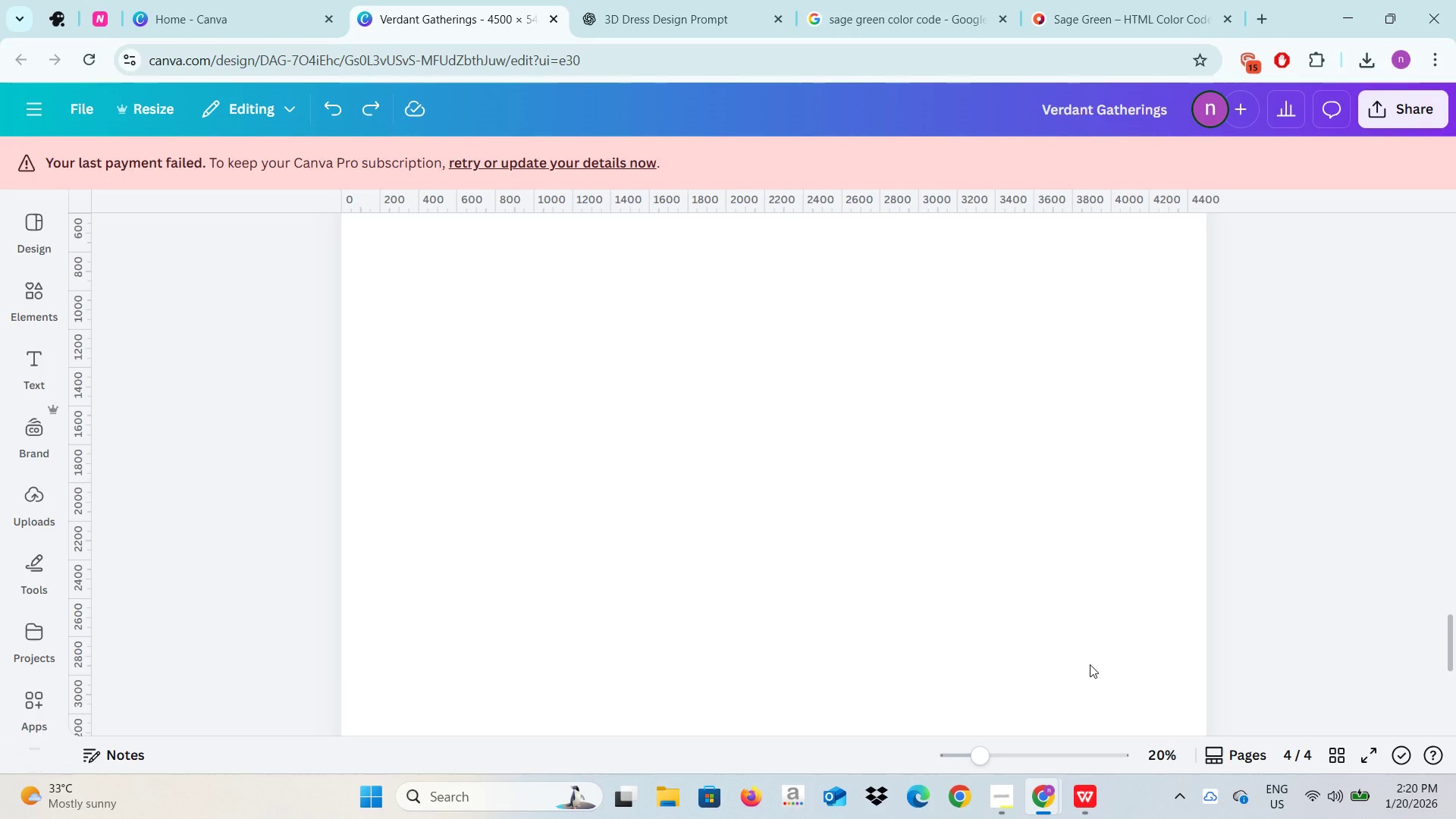 
key(Control+Z)
 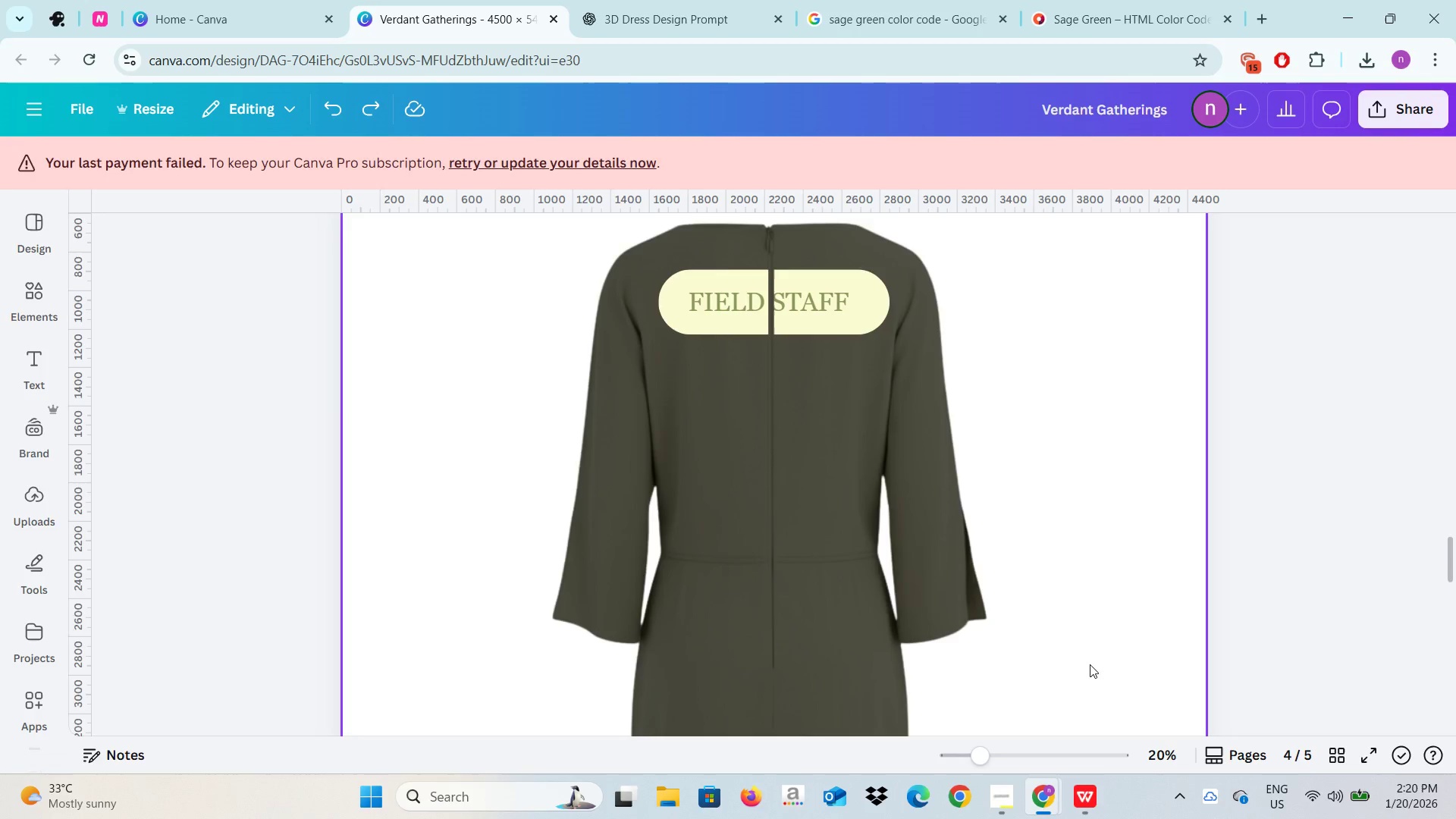 
scroll: coordinate [1089, 664], scroll_direction: down, amount: 14.0
 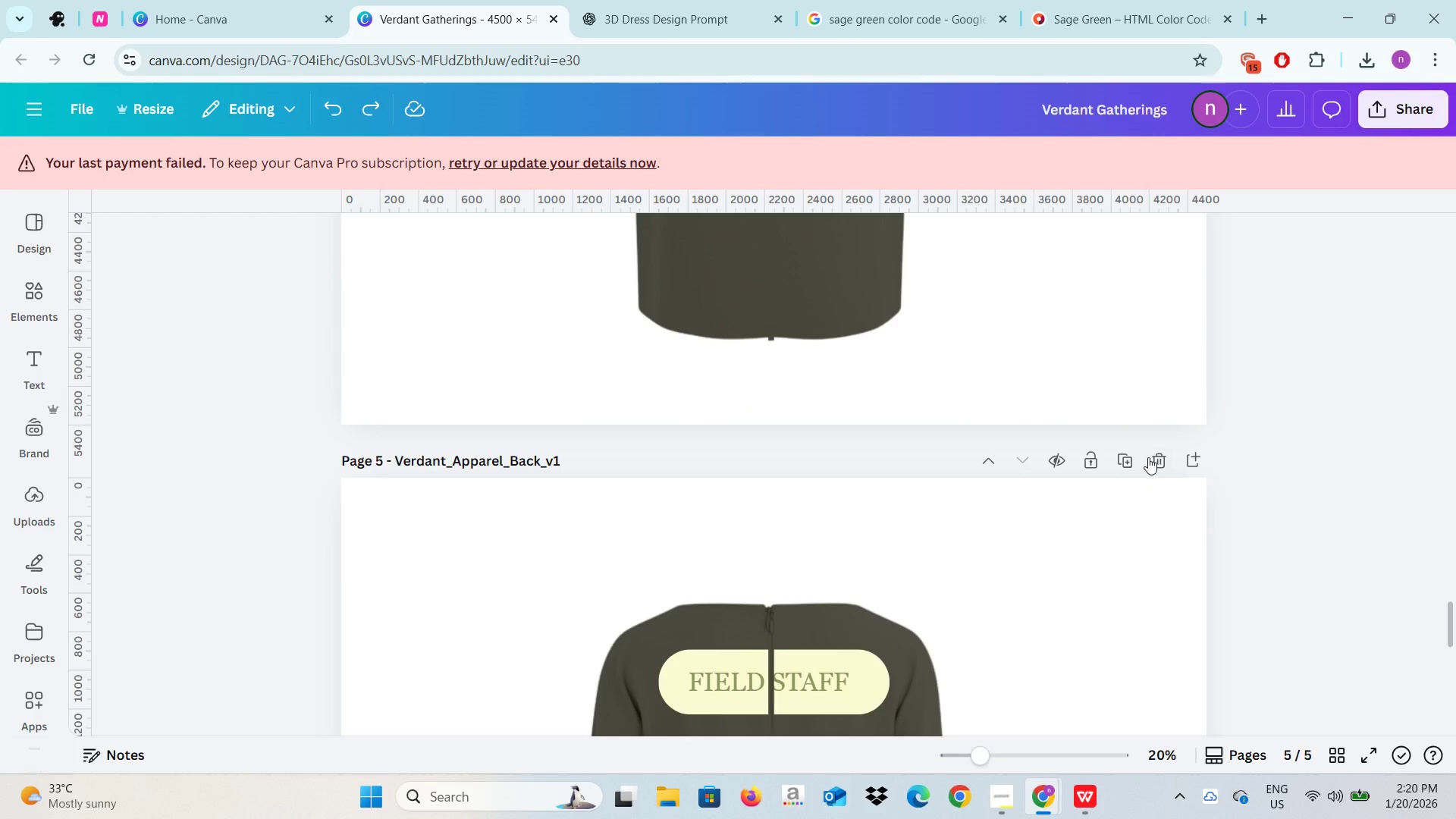 
left_click([1153, 456])
 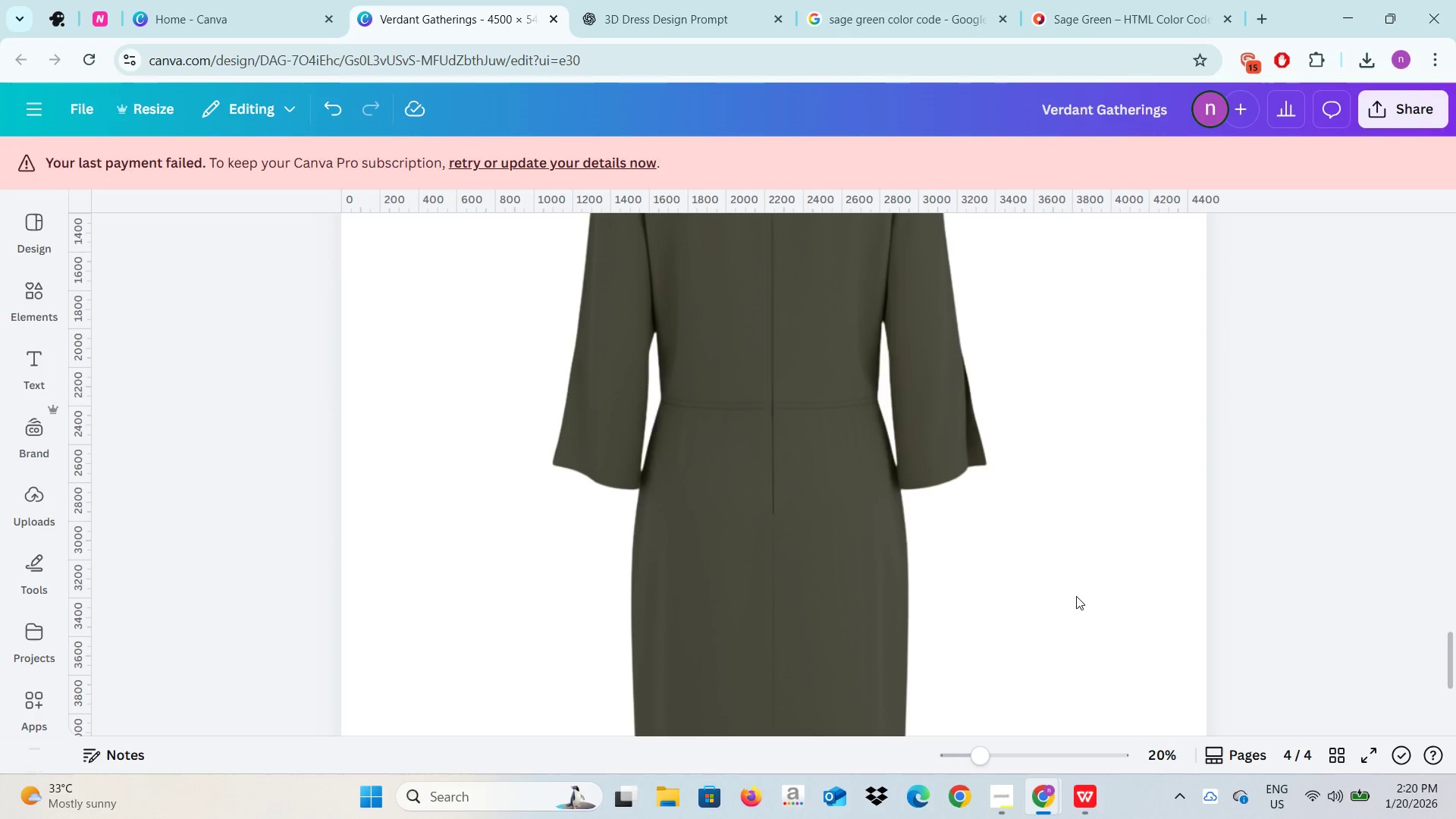 
scroll: coordinate [1076, 591], scroll_direction: up, amount: 44.0
 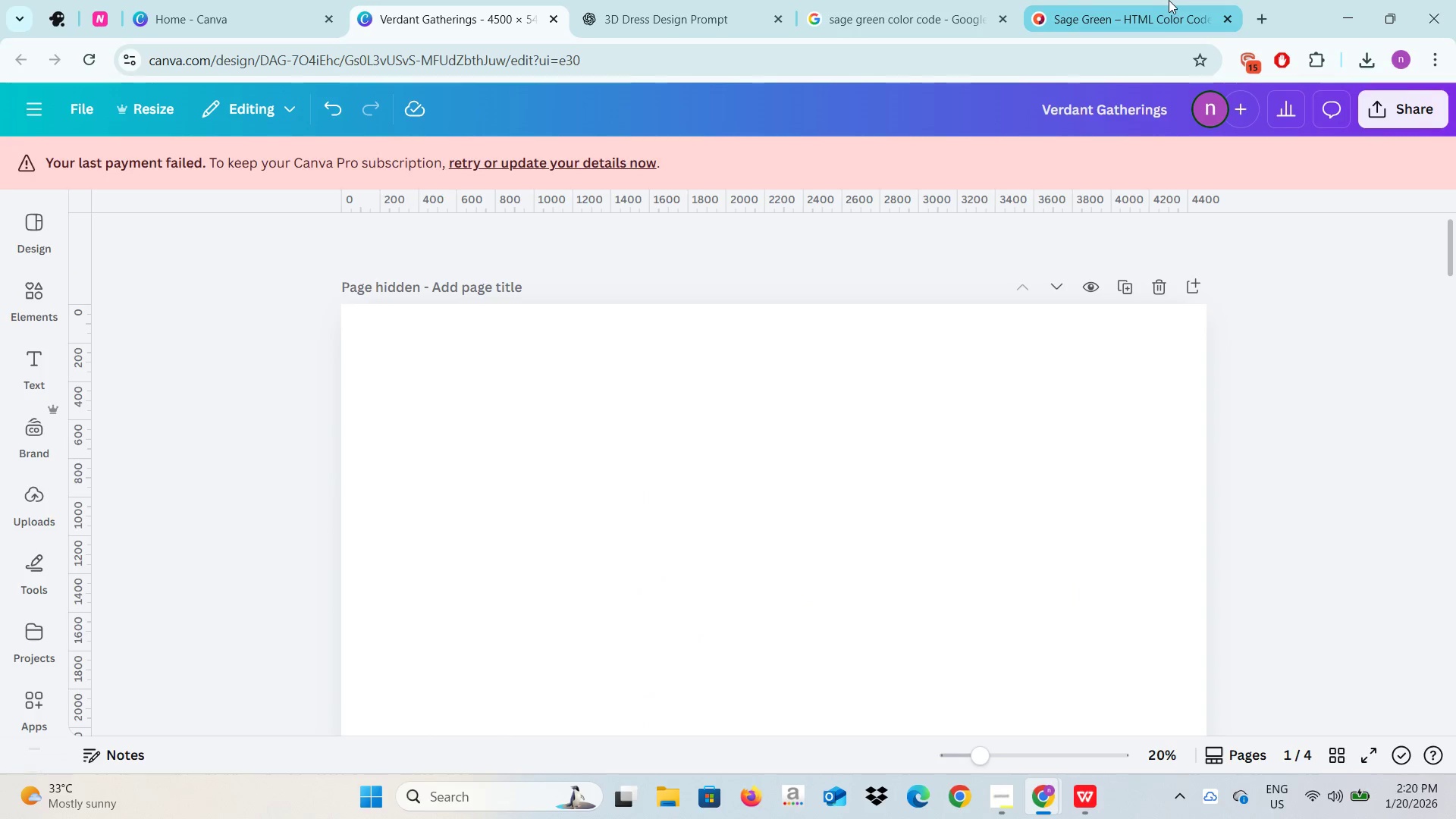 
left_click([1141, 0])
 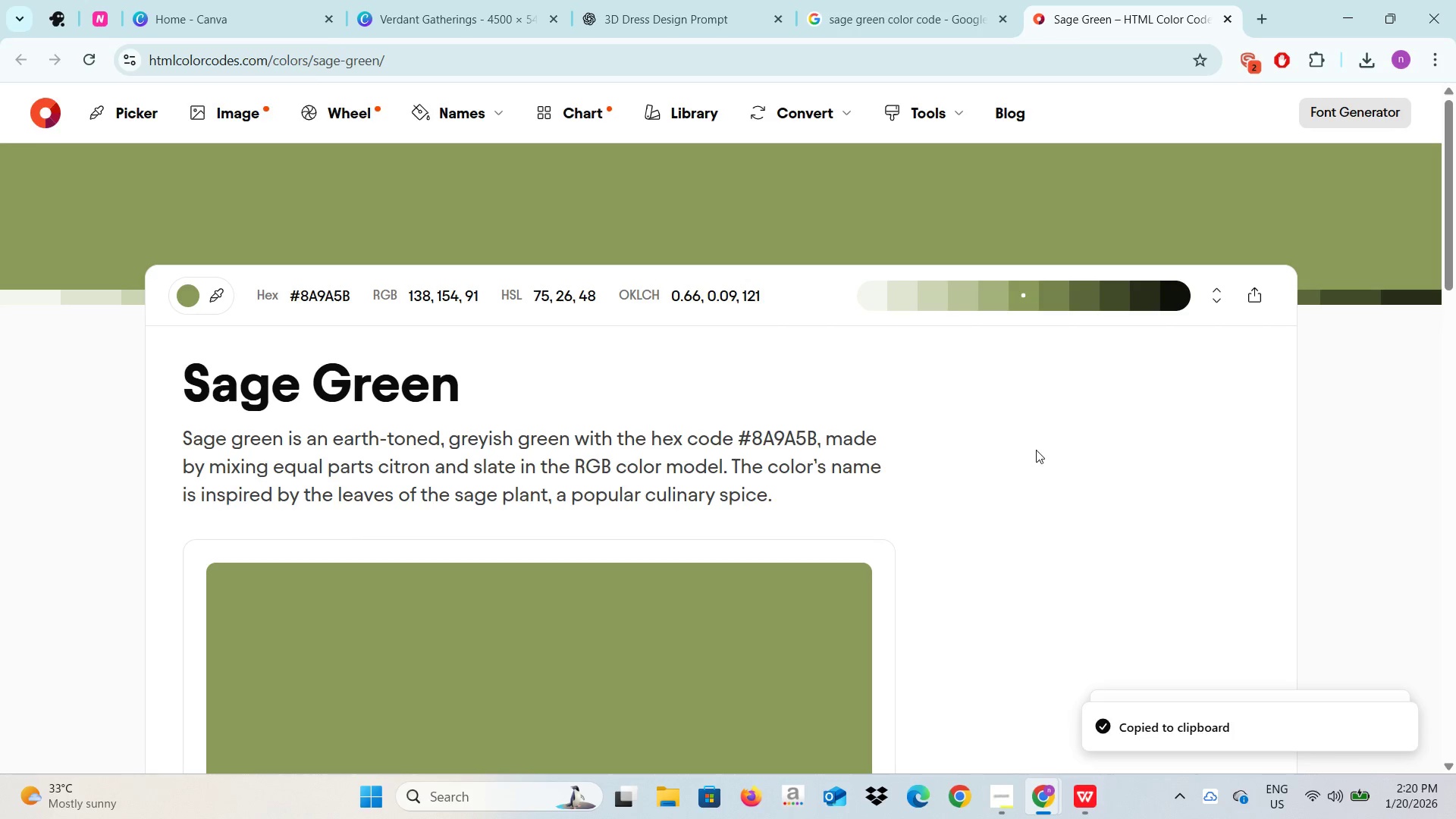 
key(Alt+AltLeft)
 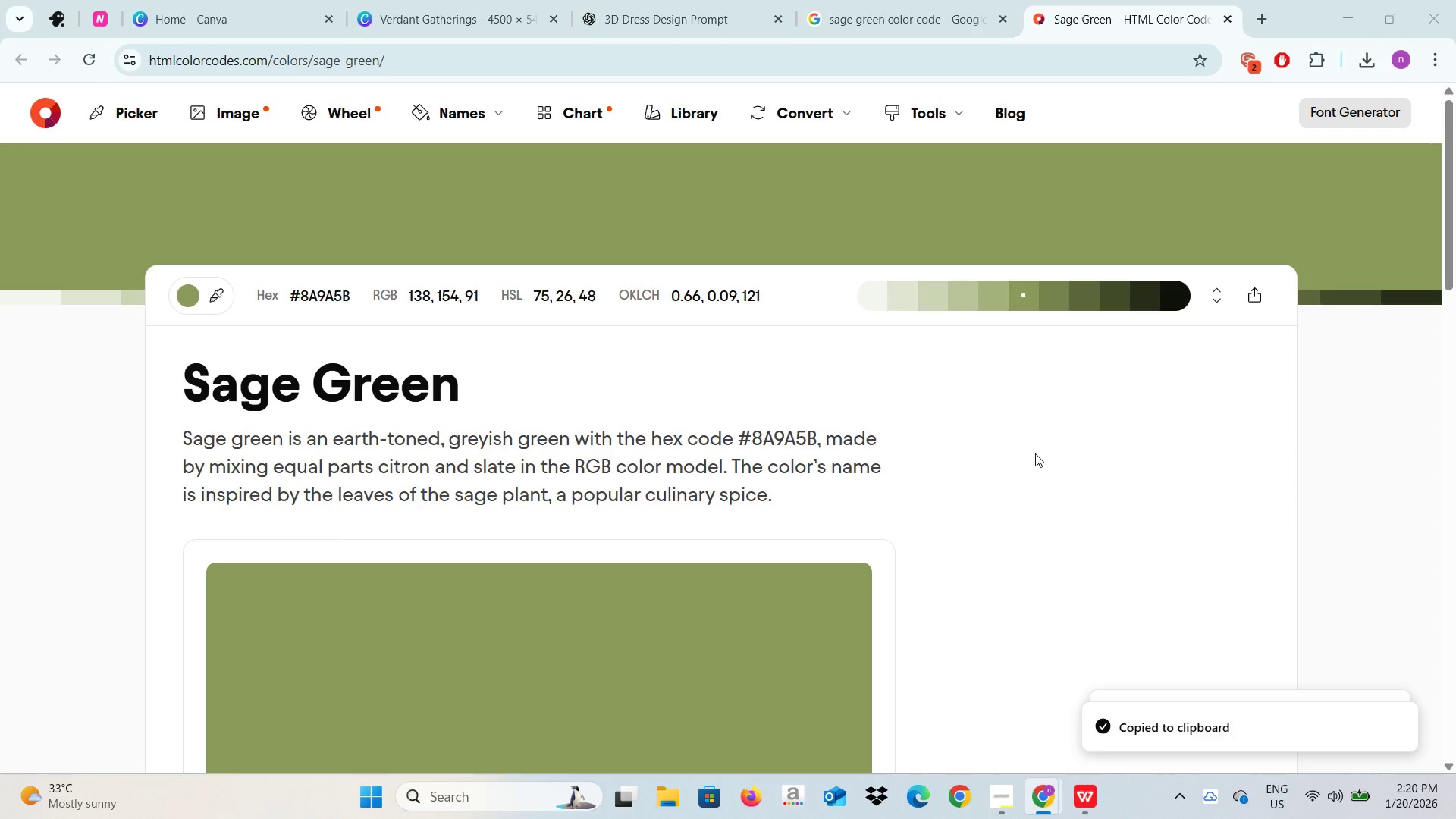 
key(Alt+Tab)